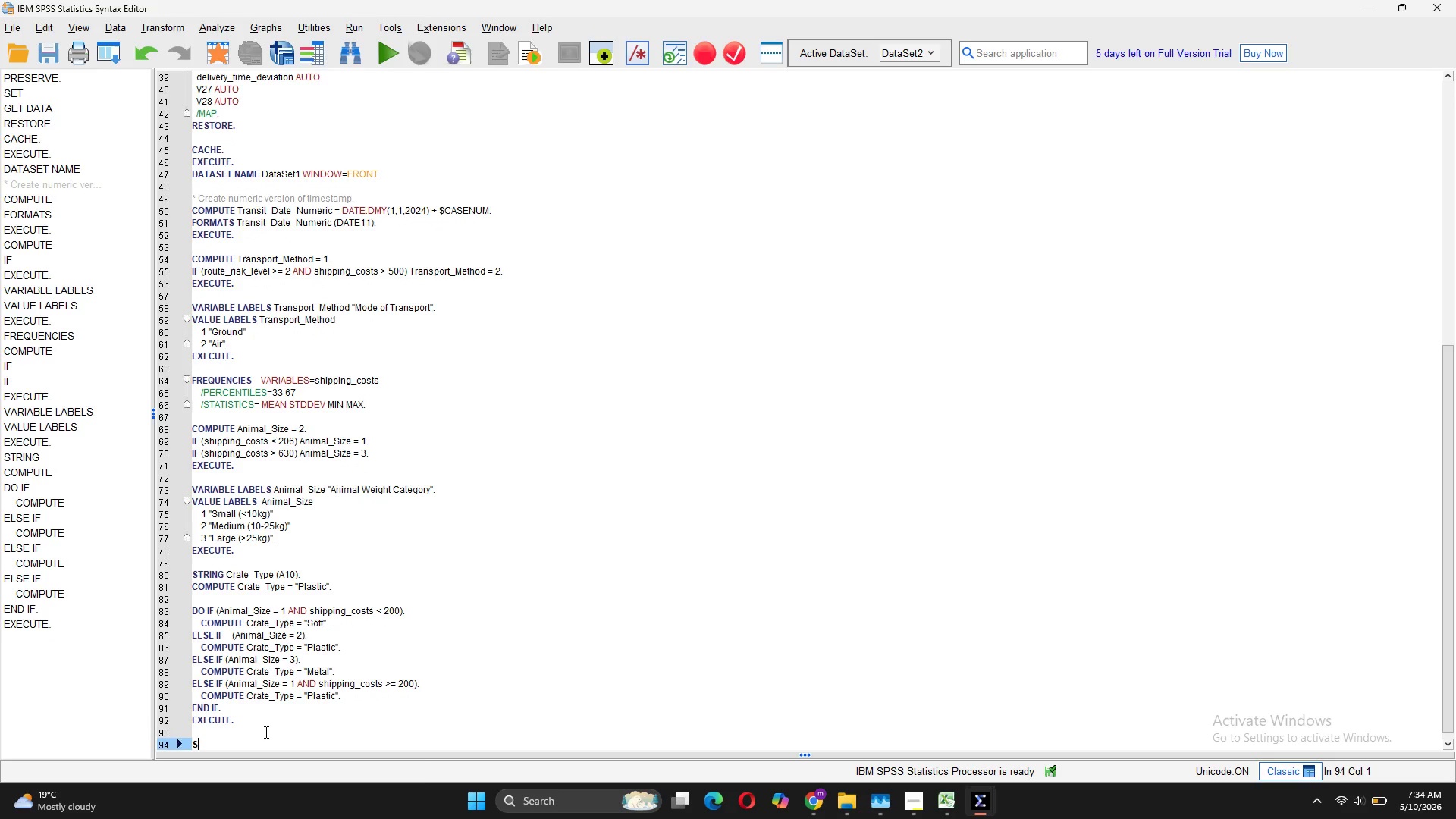 
key(Control+V)
 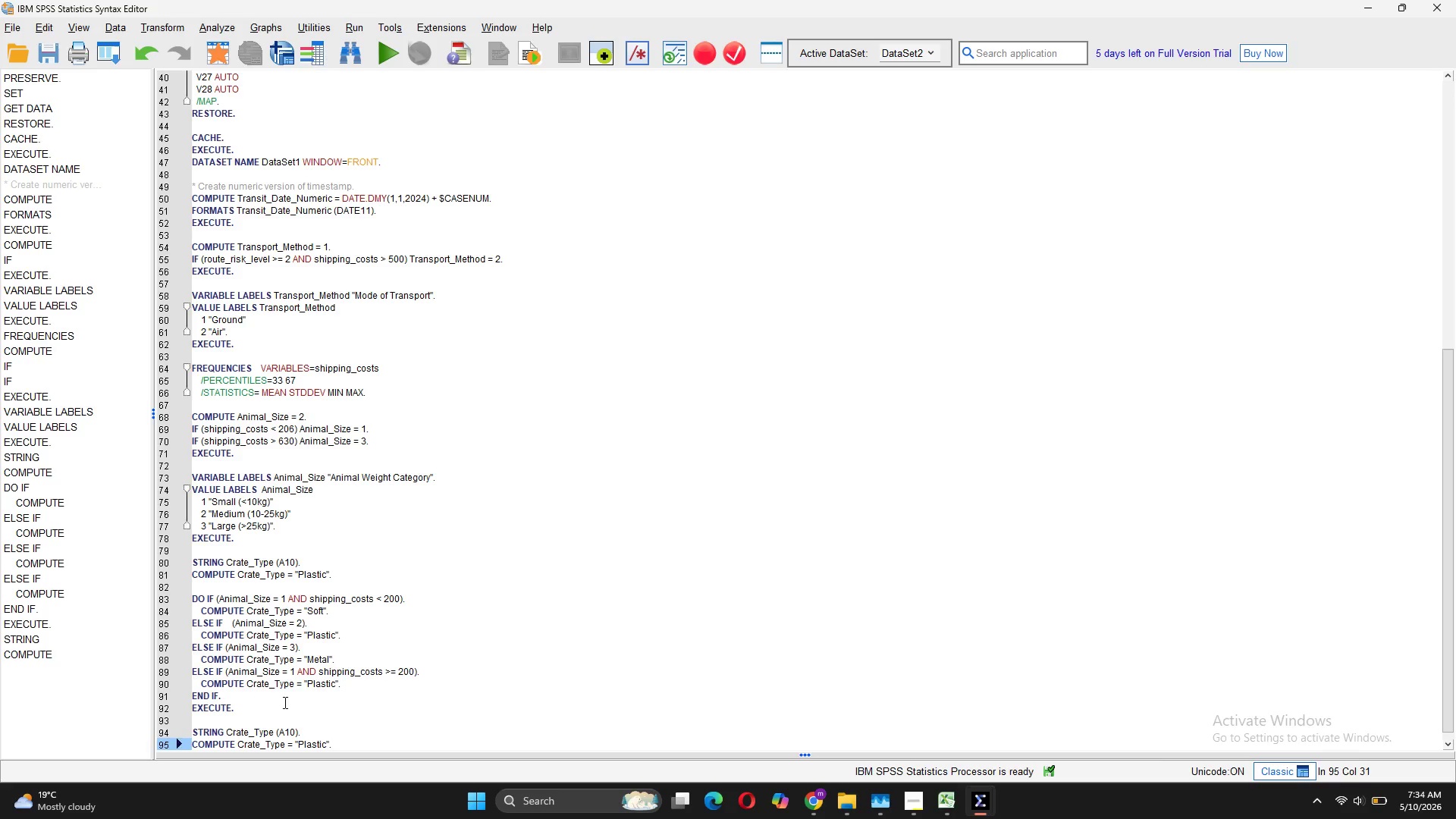 
left_click_drag(start_coordinate=[275, 731], to_coordinate=[226, 737])
 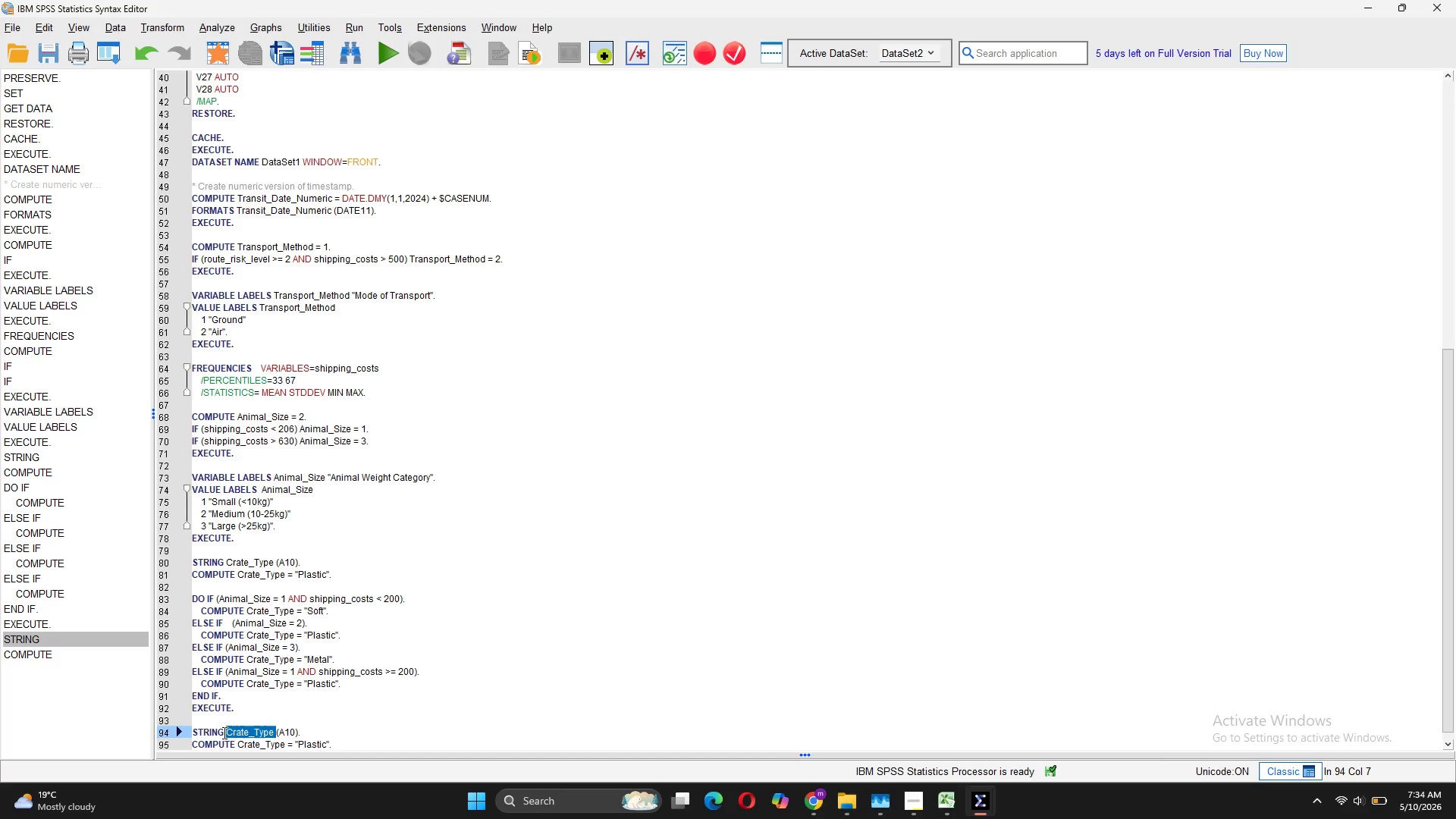 
type(Zone )
 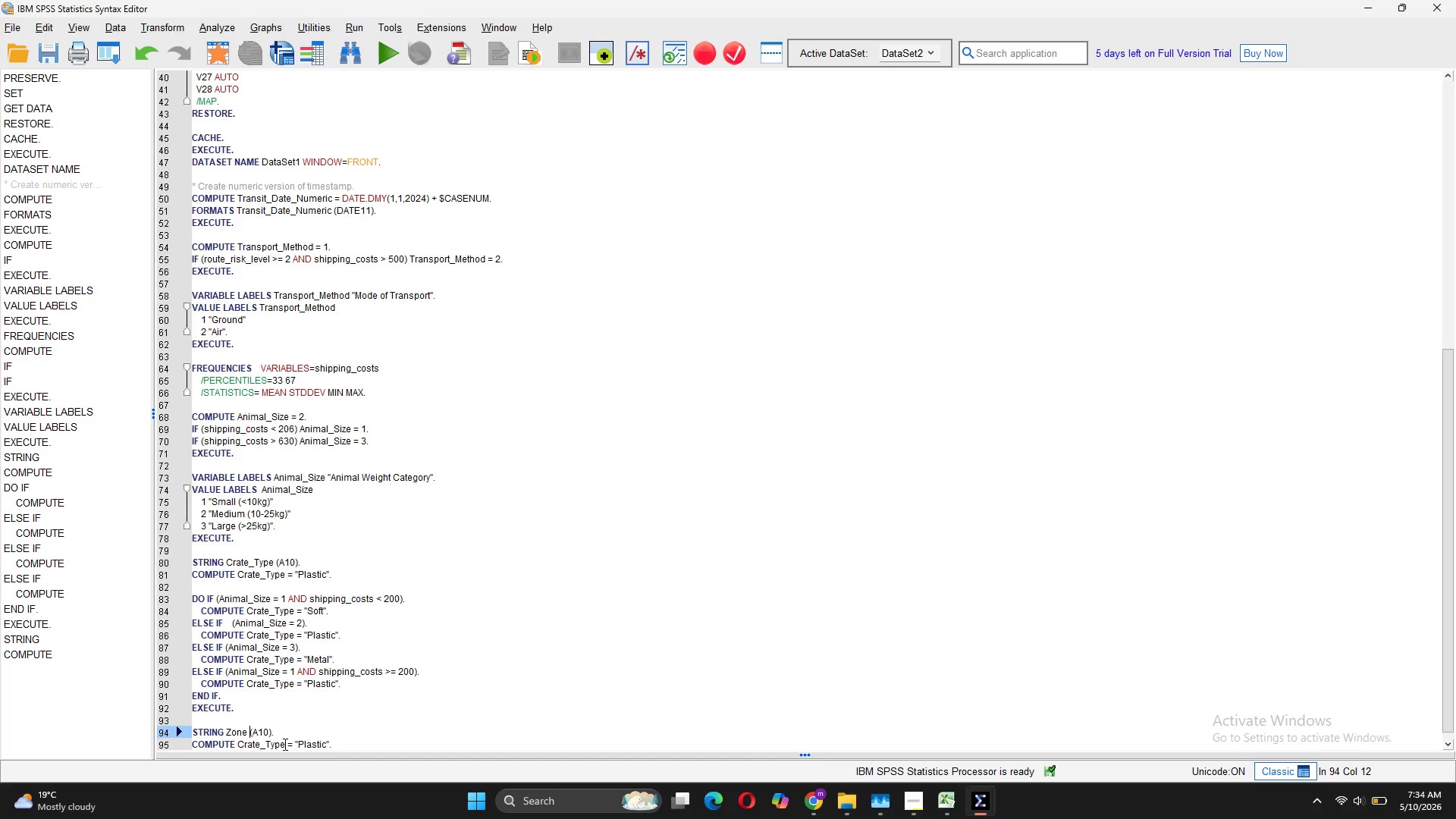 
left_click_drag(start_coordinate=[285, 744], to_coordinate=[238, 745])
 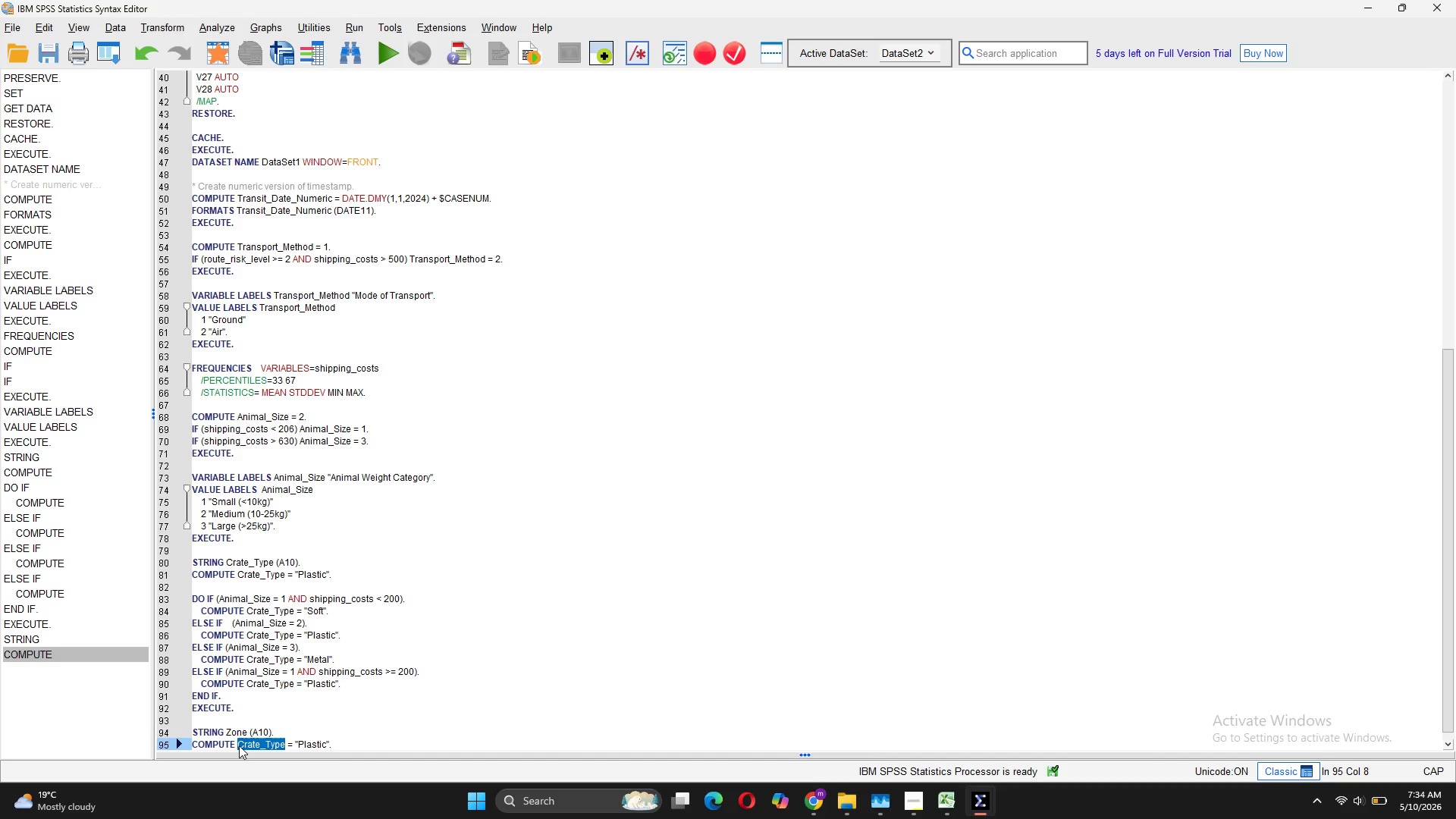 
type(Zoe)
 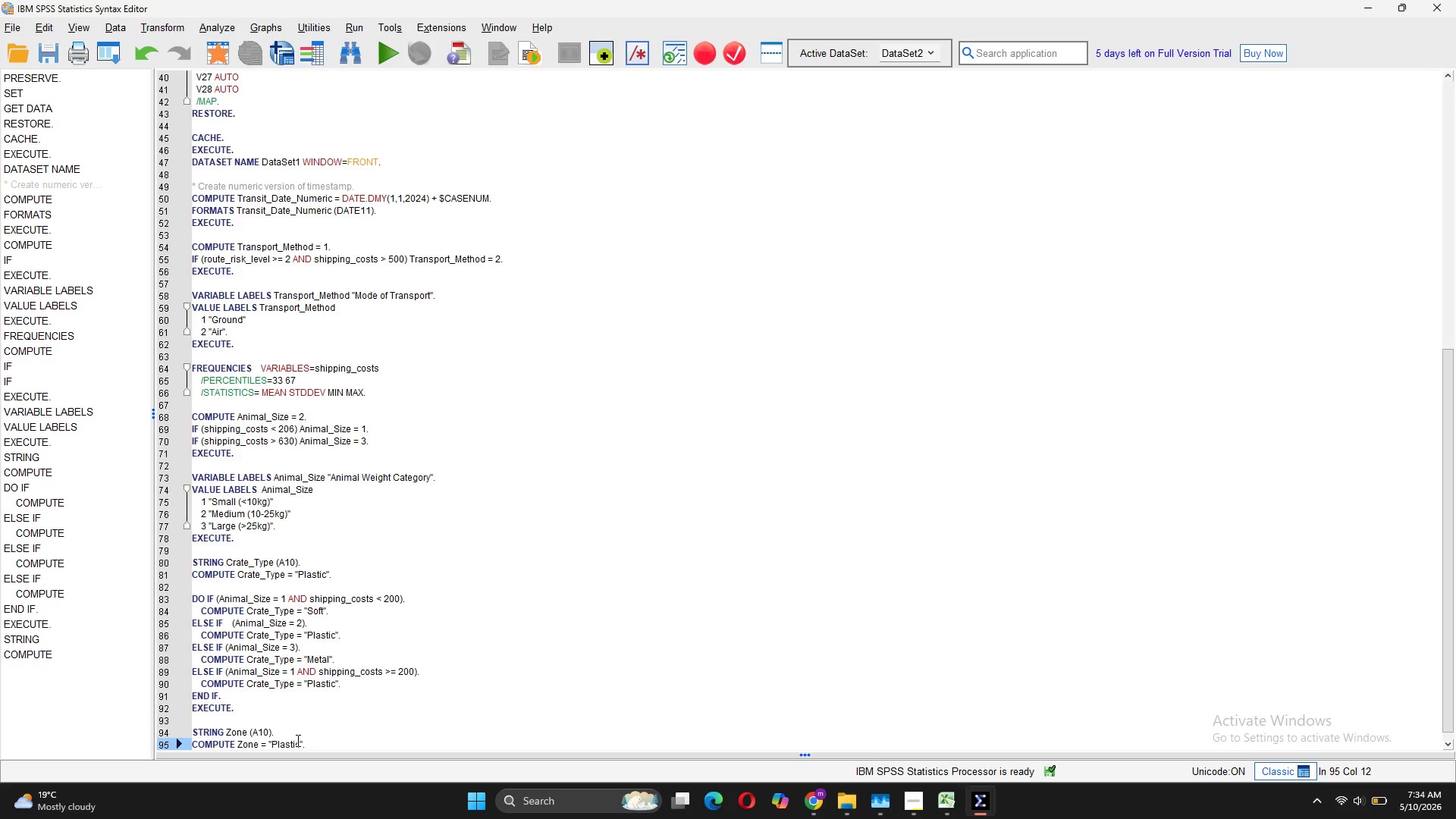 
left_click_drag(start_coordinate=[297, 744], to_coordinate=[272, 745])
 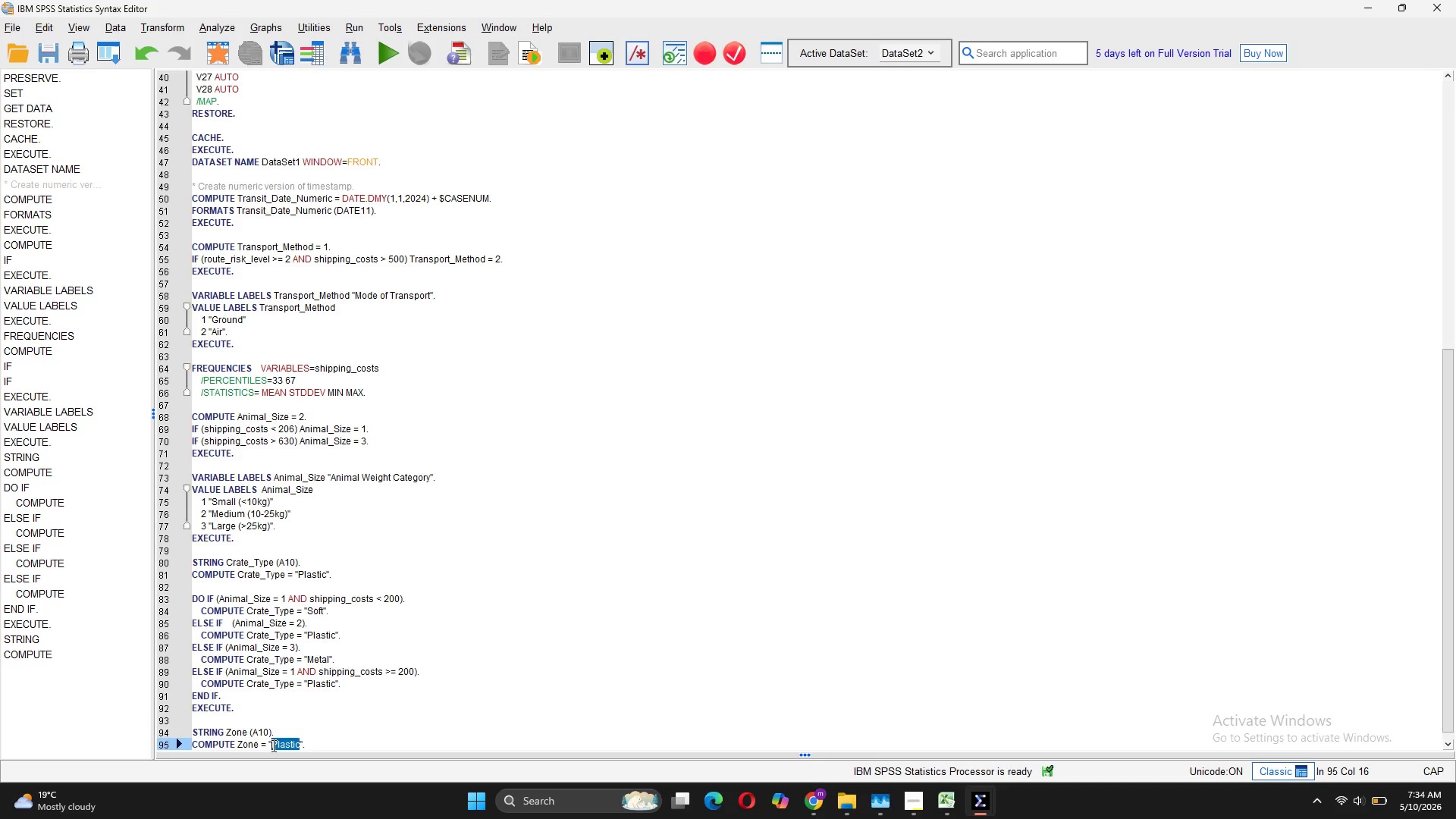 
type(Central)
 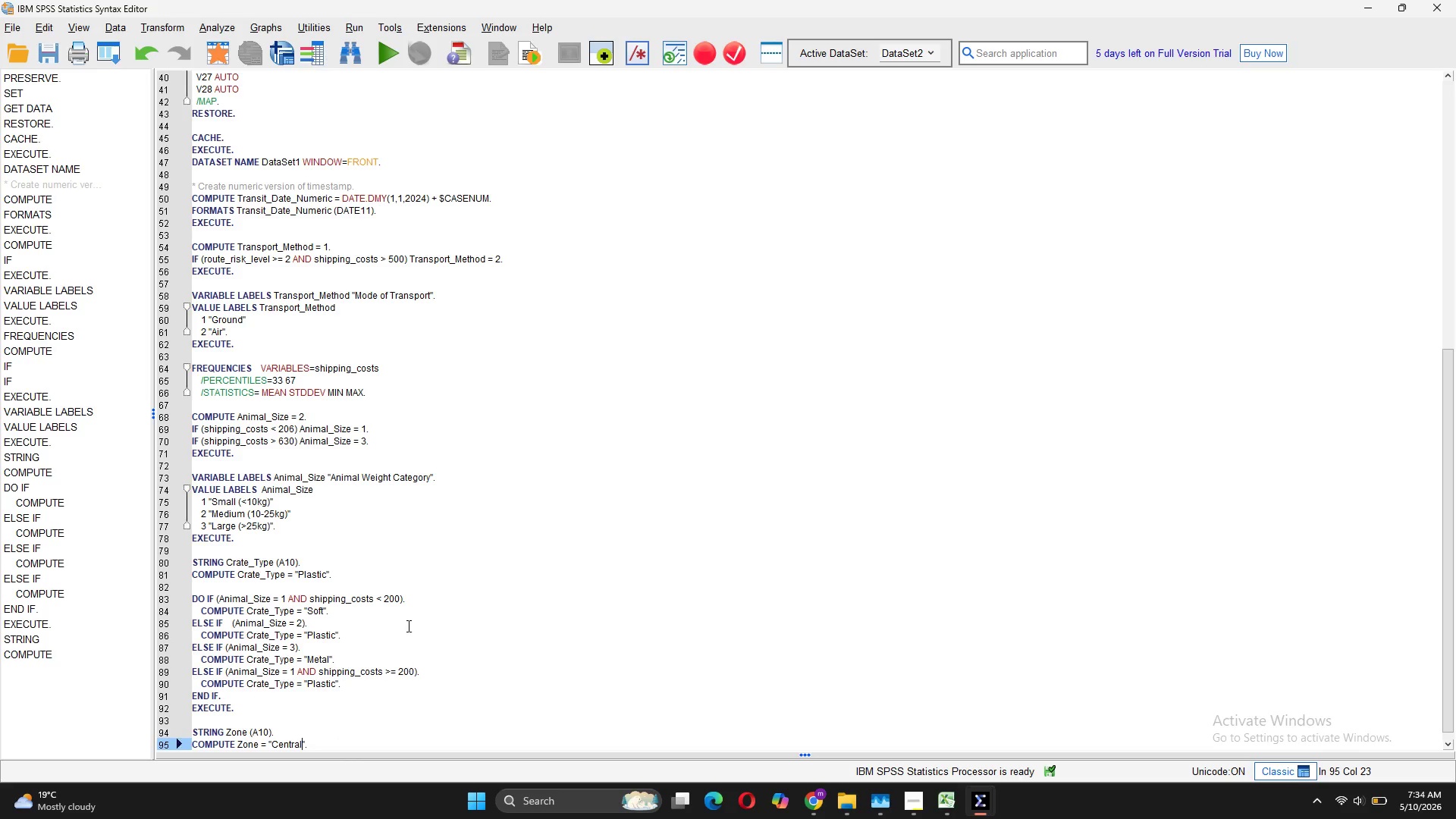 
scroll: coordinate [391, 610], scroll_direction: down, amount: 4.0
 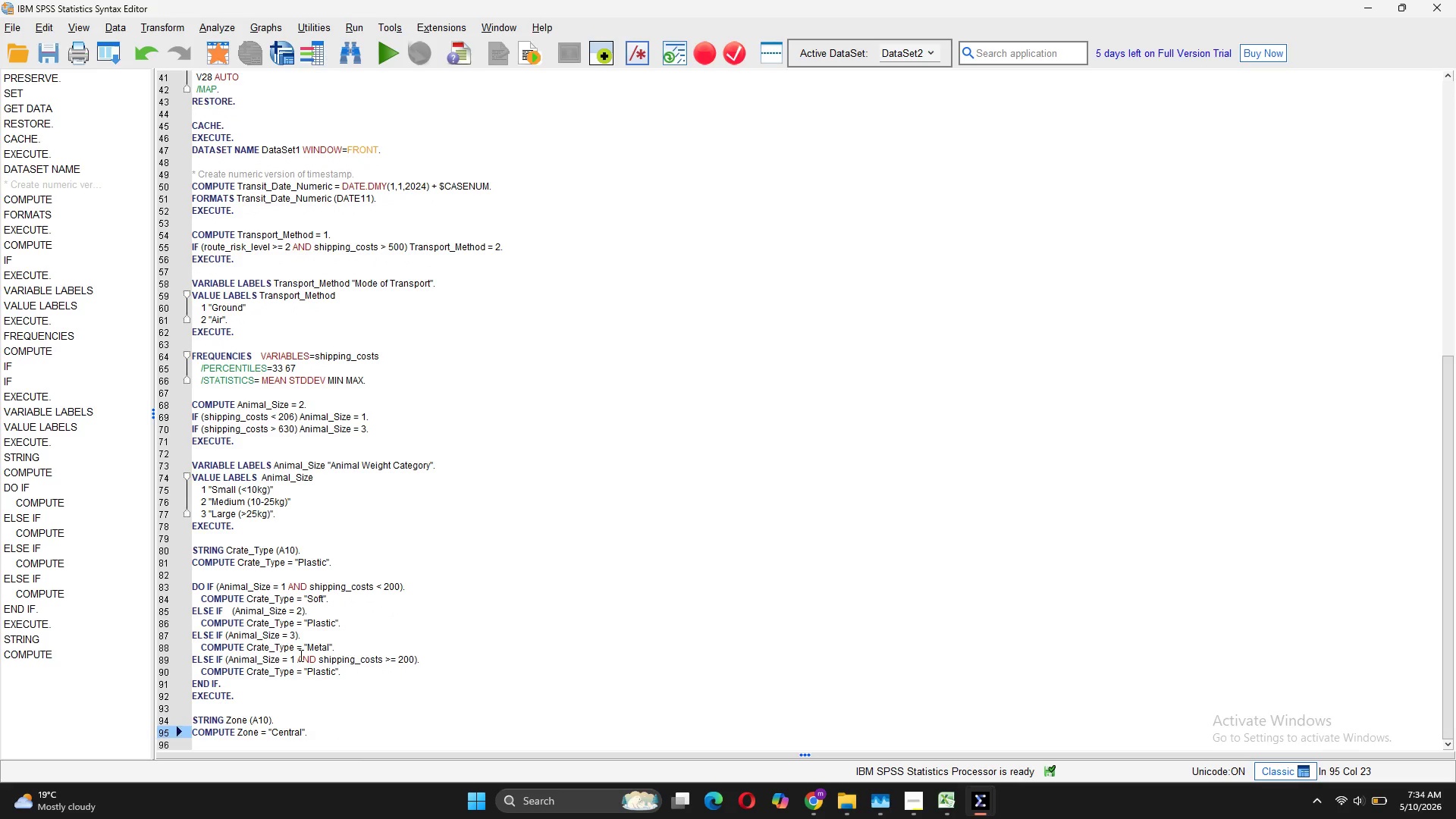 
wait(6.14)
 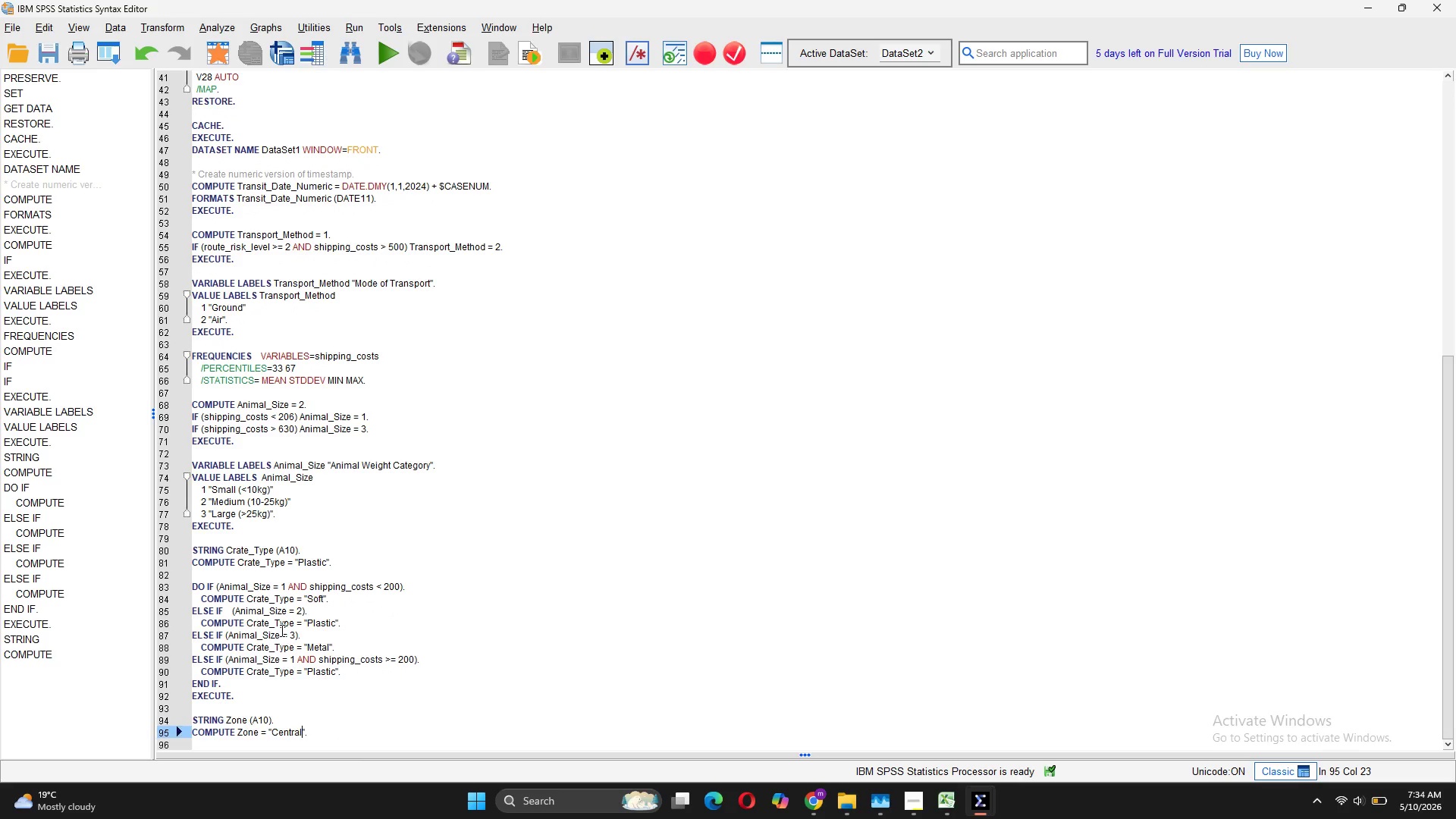 
left_click_drag(start_coordinate=[347, 623], to_coordinate=[190, 586])
 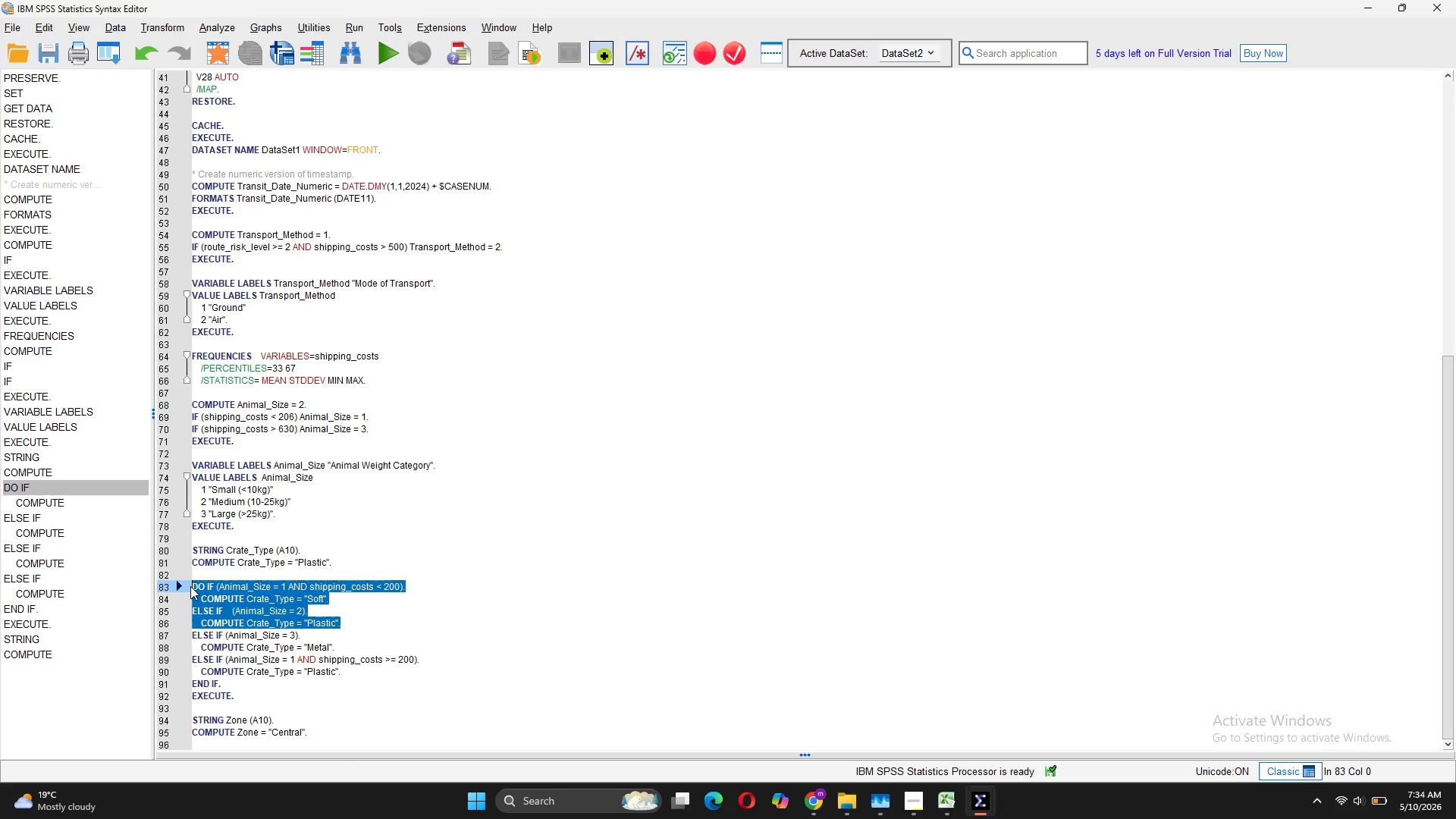 
key(Control+C)
 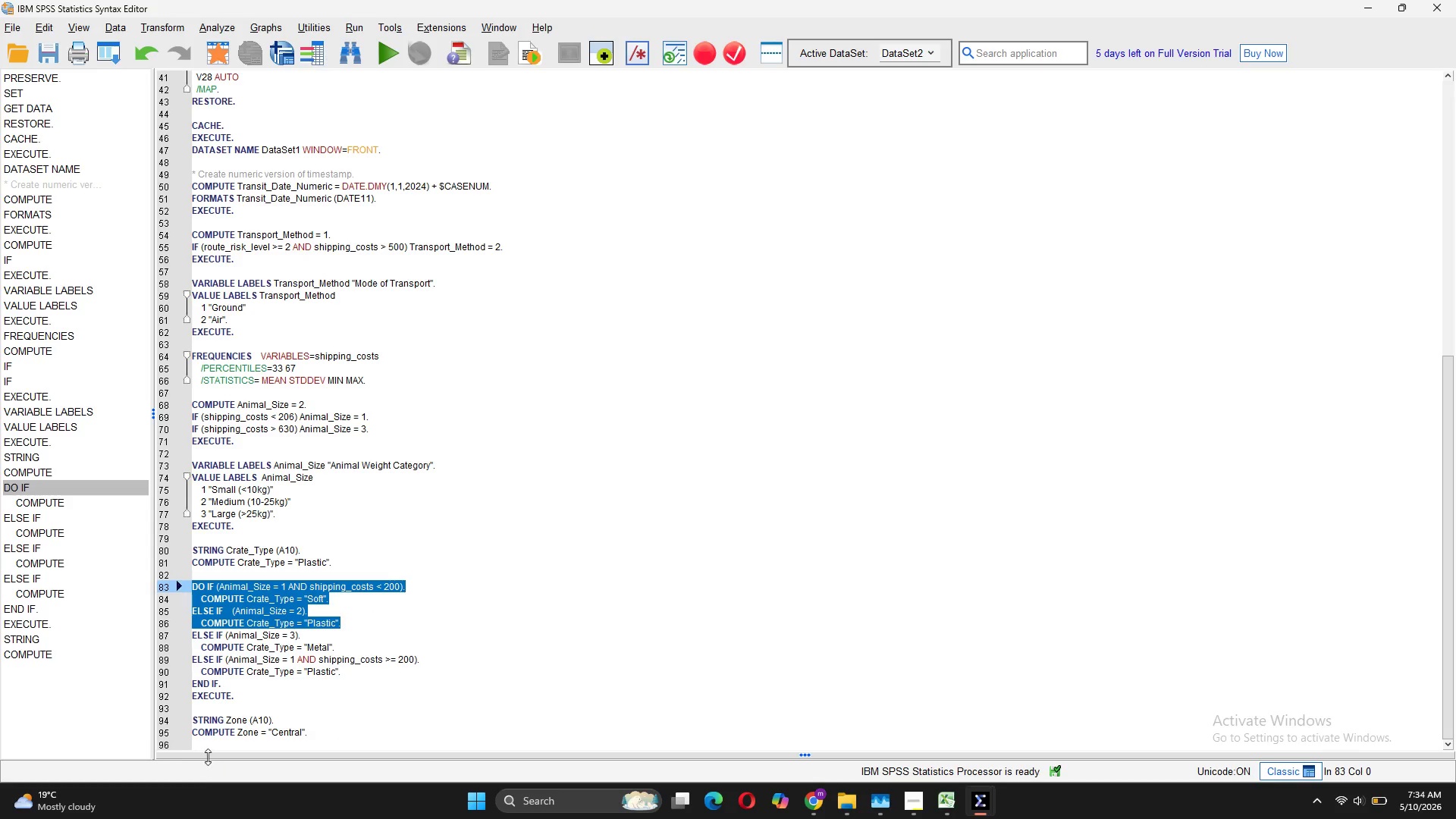 
left_click([208, 748])
 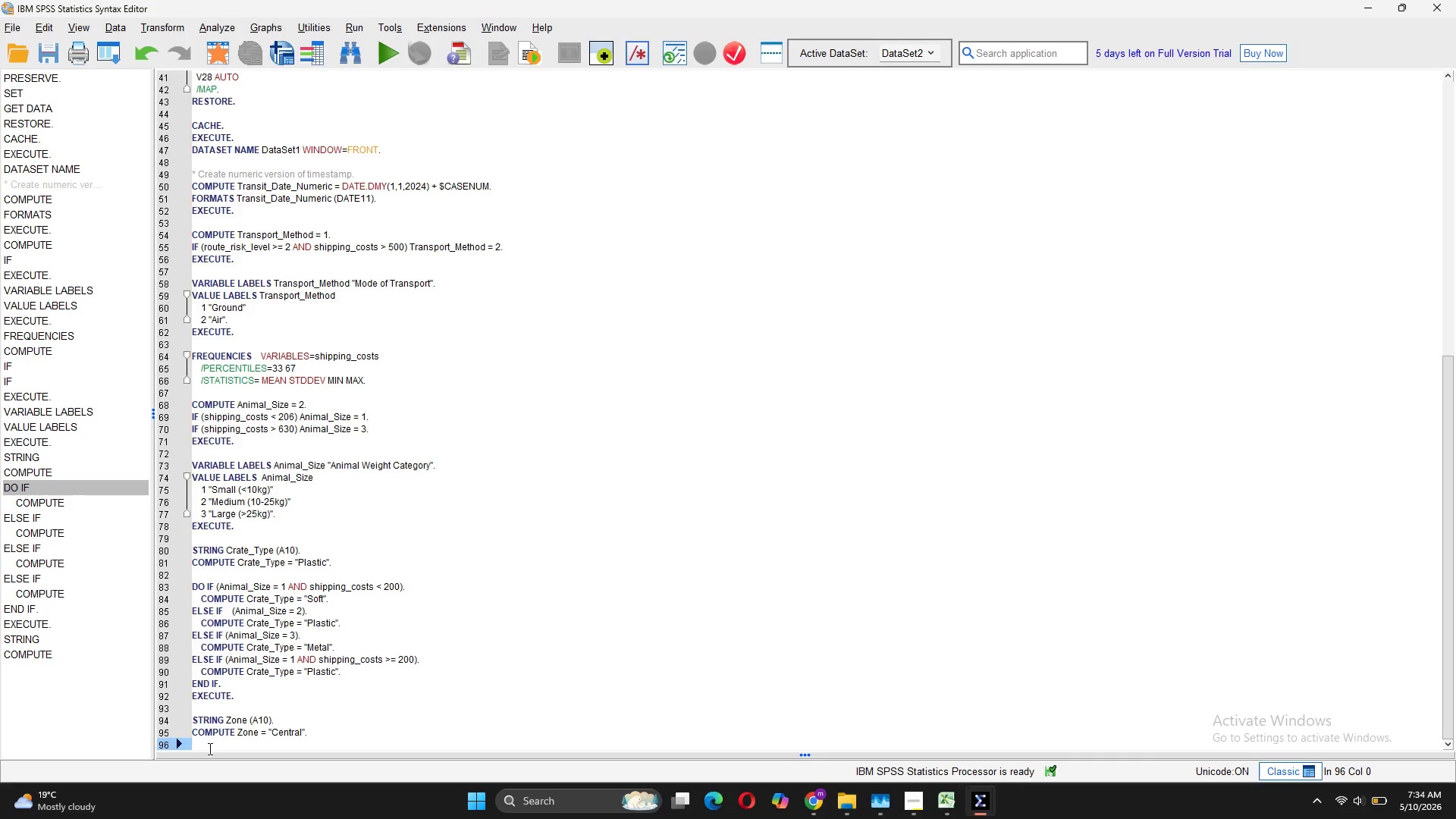 
key(Enter)
 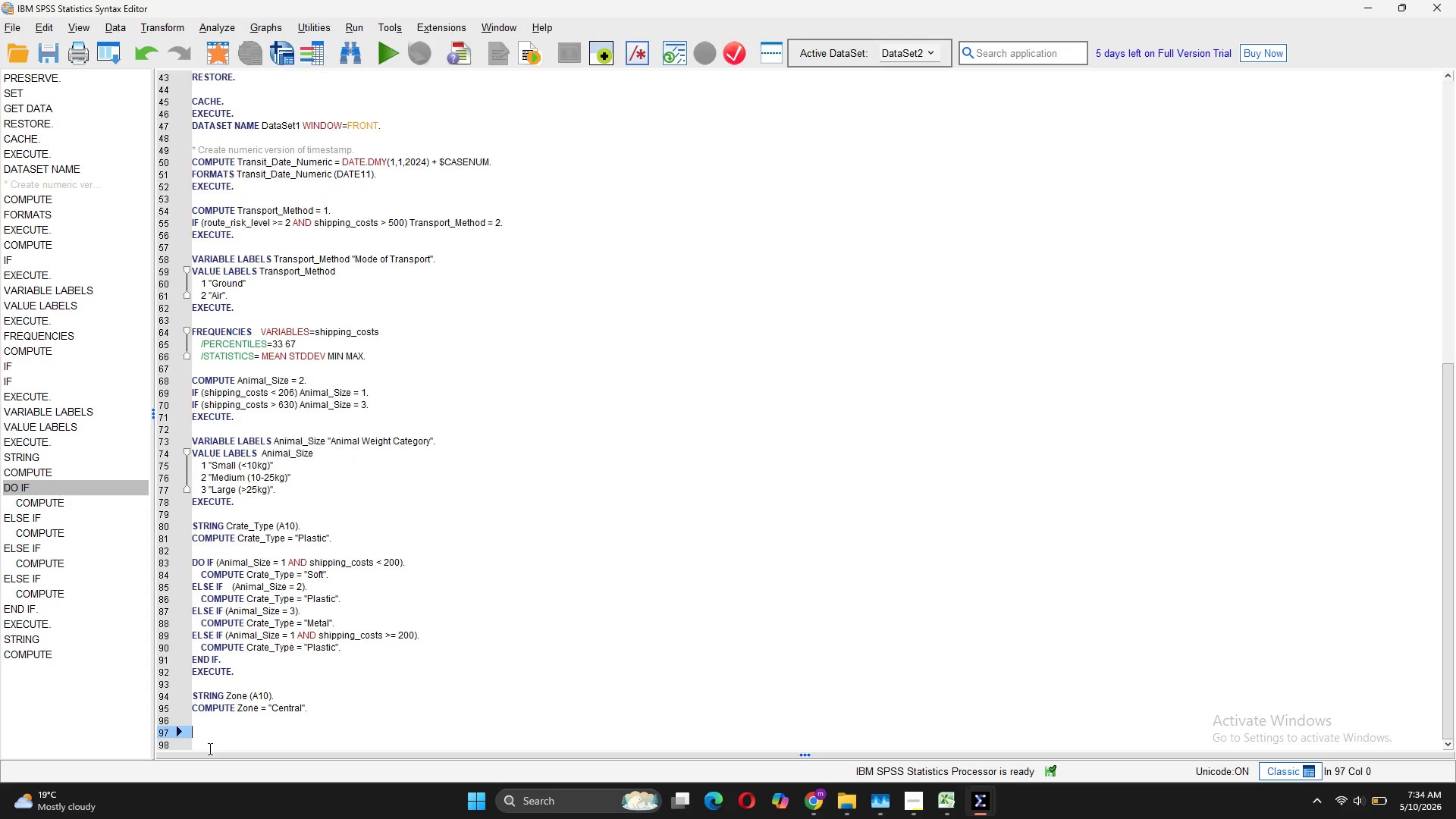 
key(Control+V)
 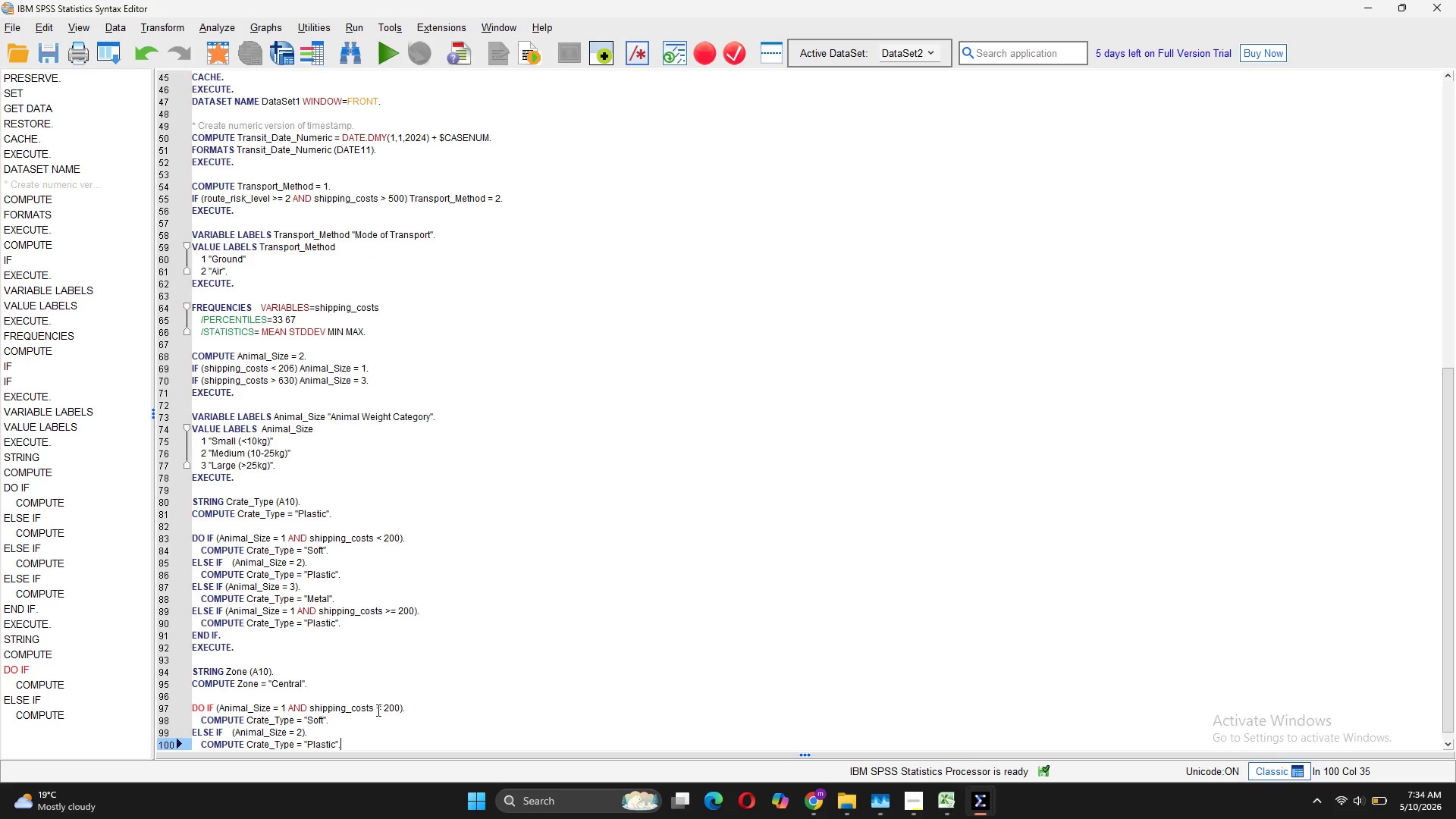 
wait(6.84)
 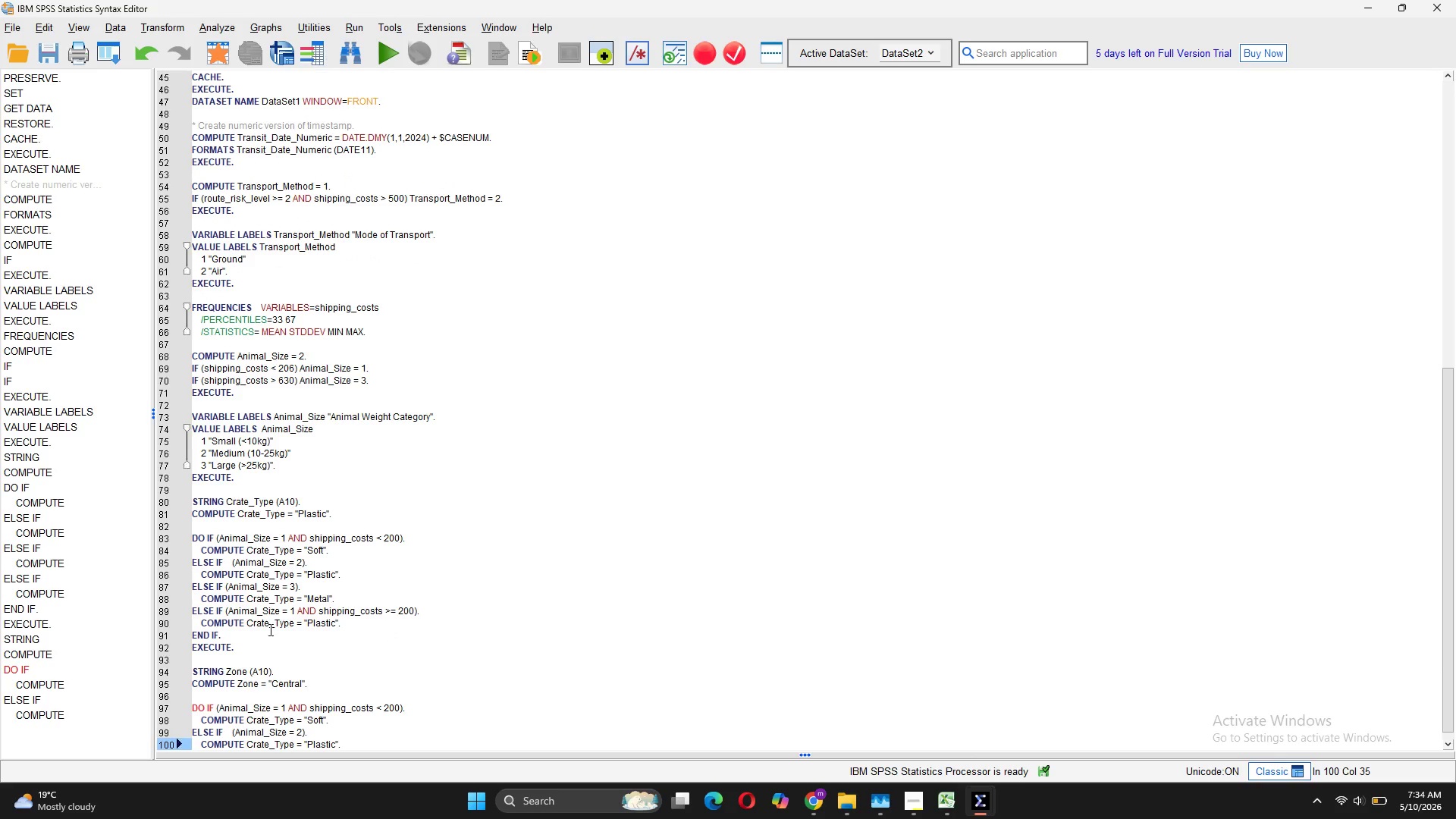 
left_click([387, 708])
 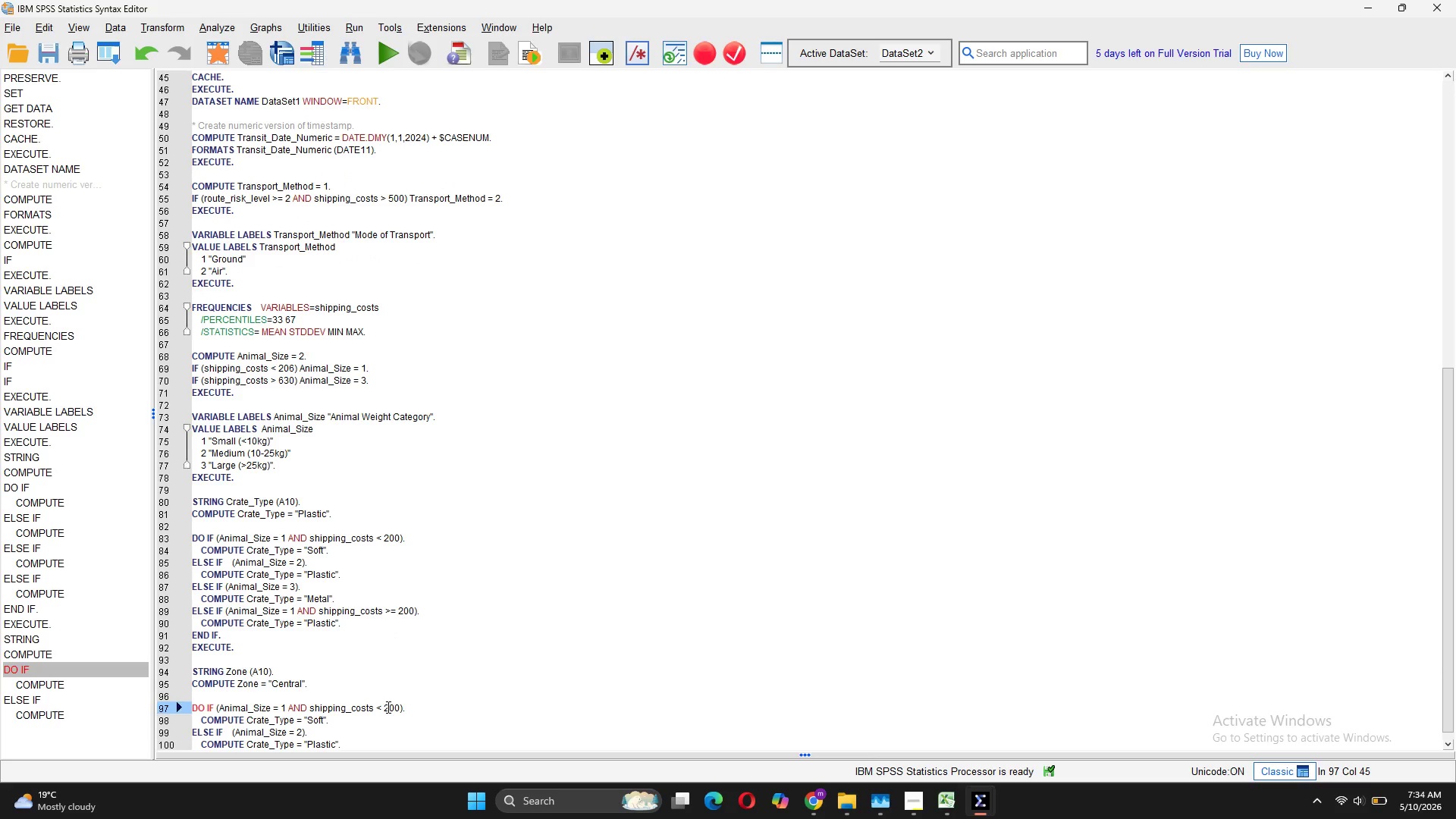 
key(Backspace)
 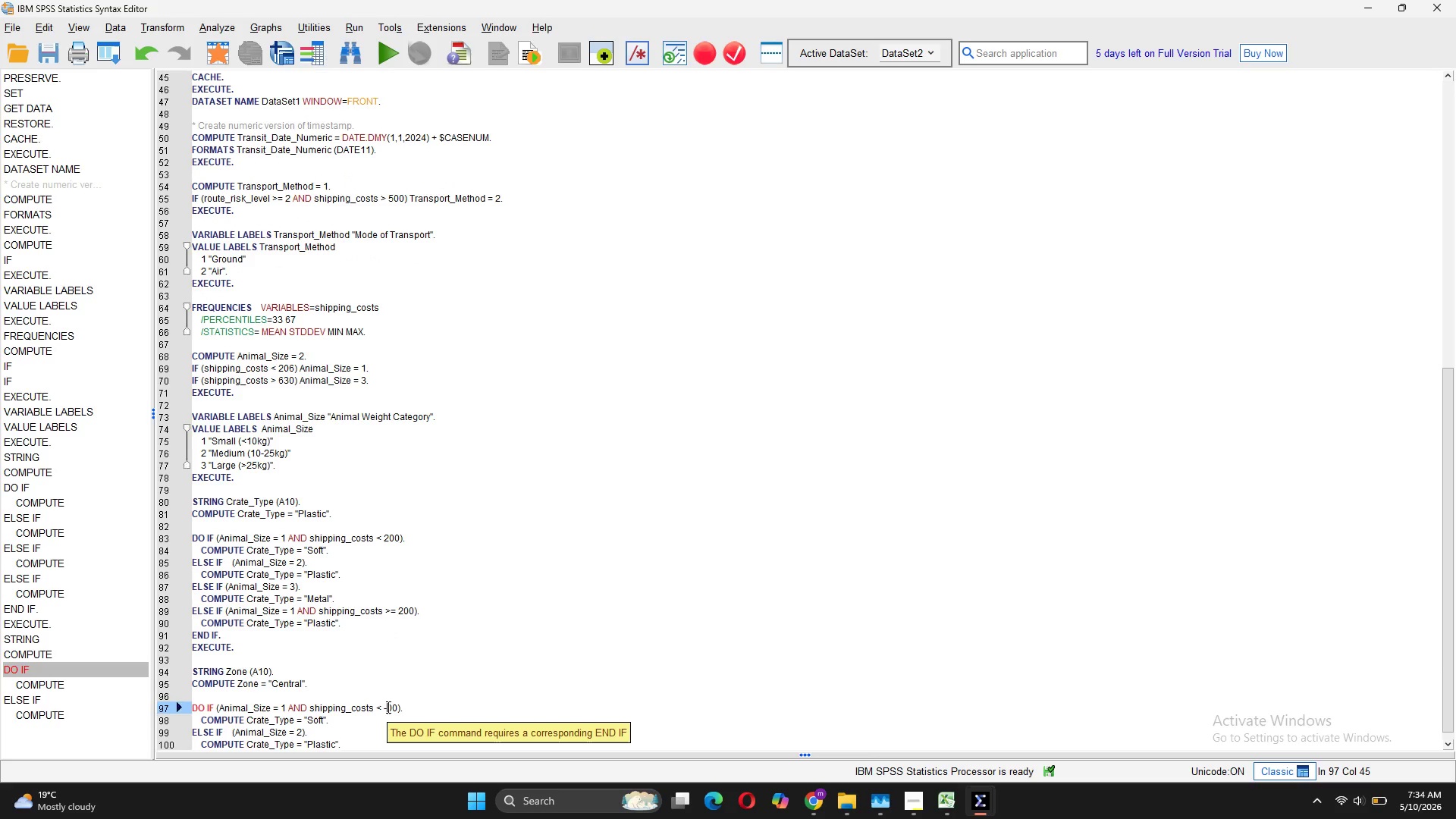 
key(Minus)
 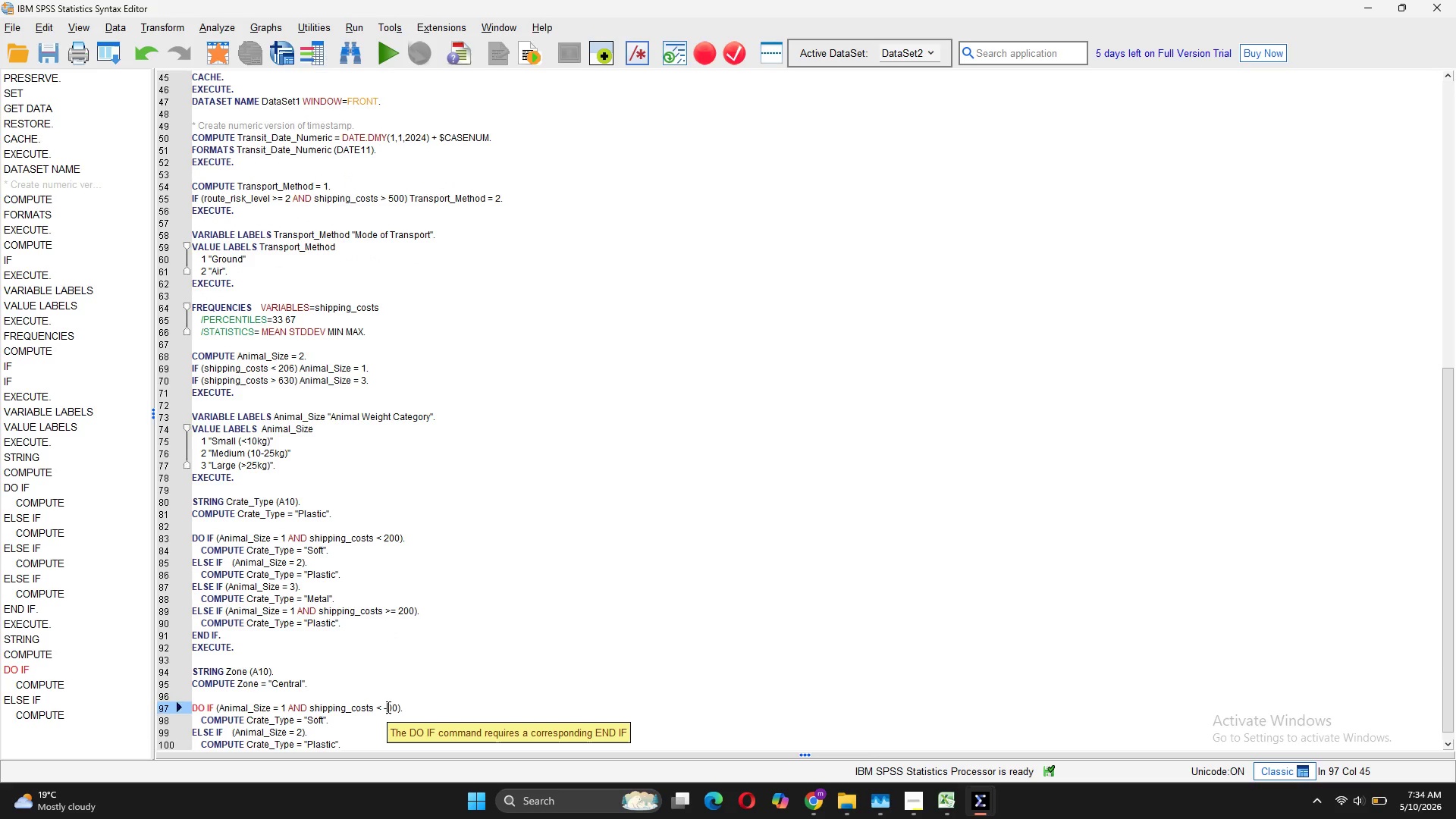 
key(1)
 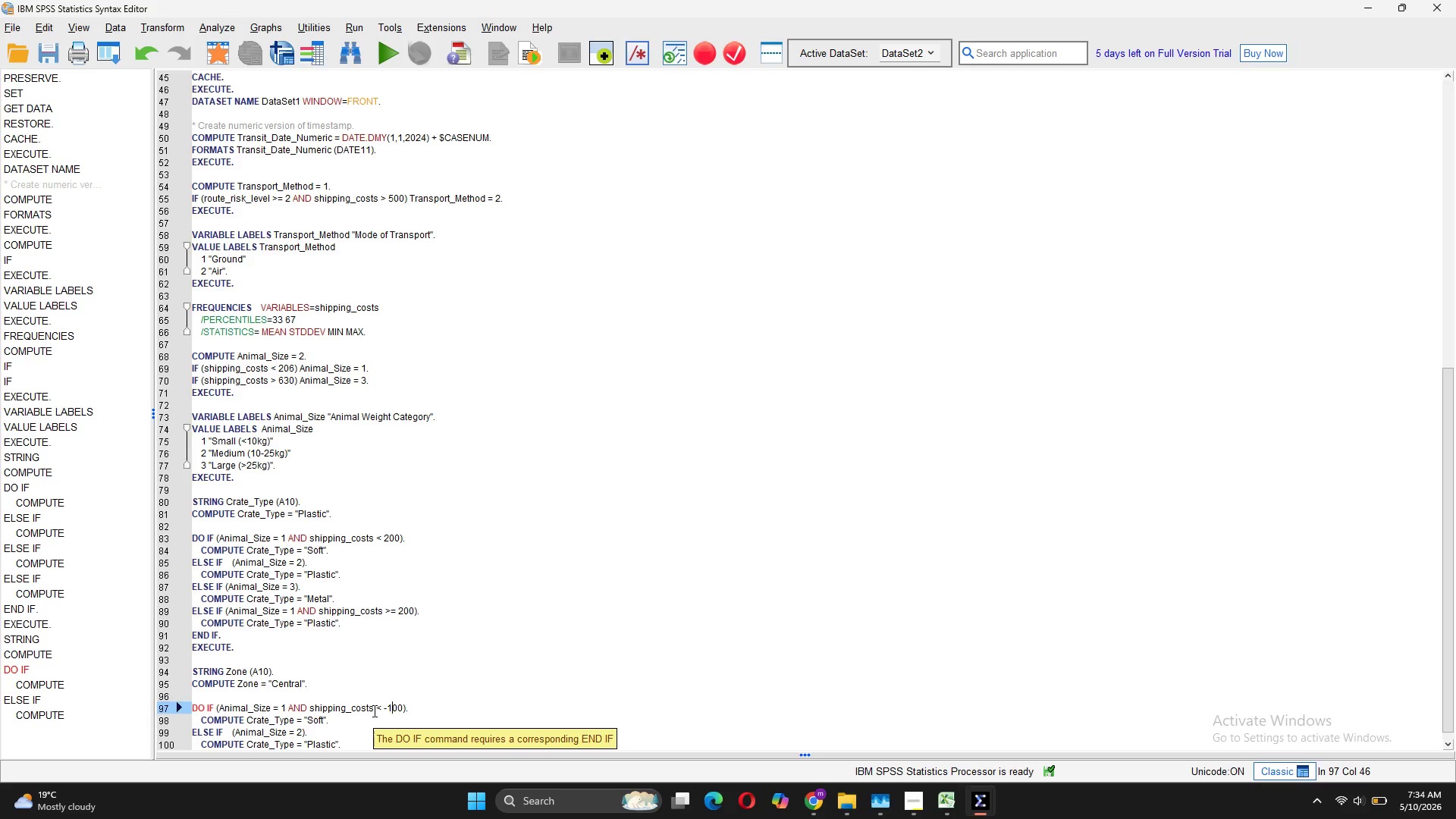 
left_click_drag(start_coordinate=[373, 709], to_coordinate=[218, 708])
 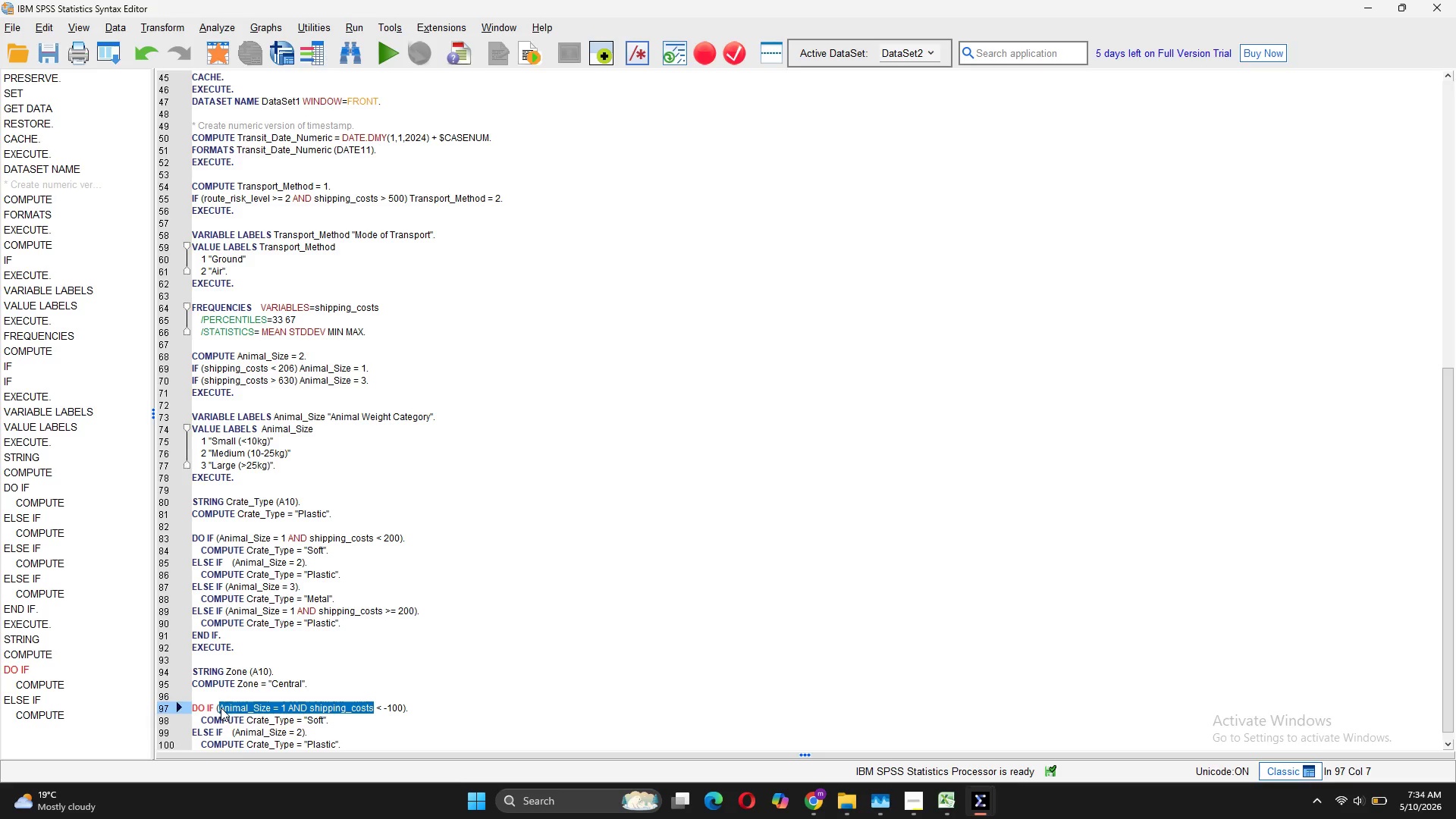 
type(vehica)
key(Backspace)
type(le_gps_longitude)
 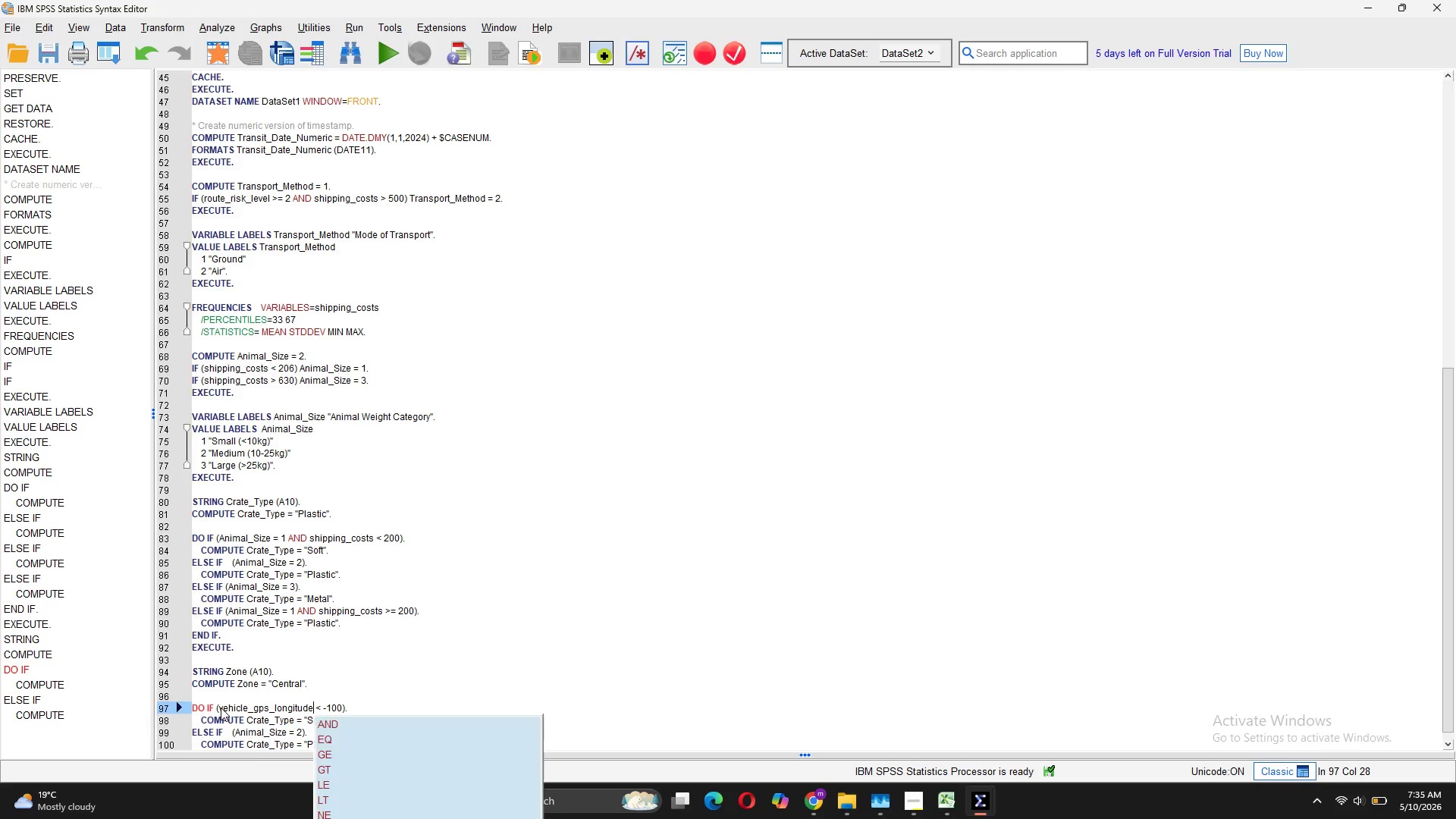 
left_click([394, 689])
 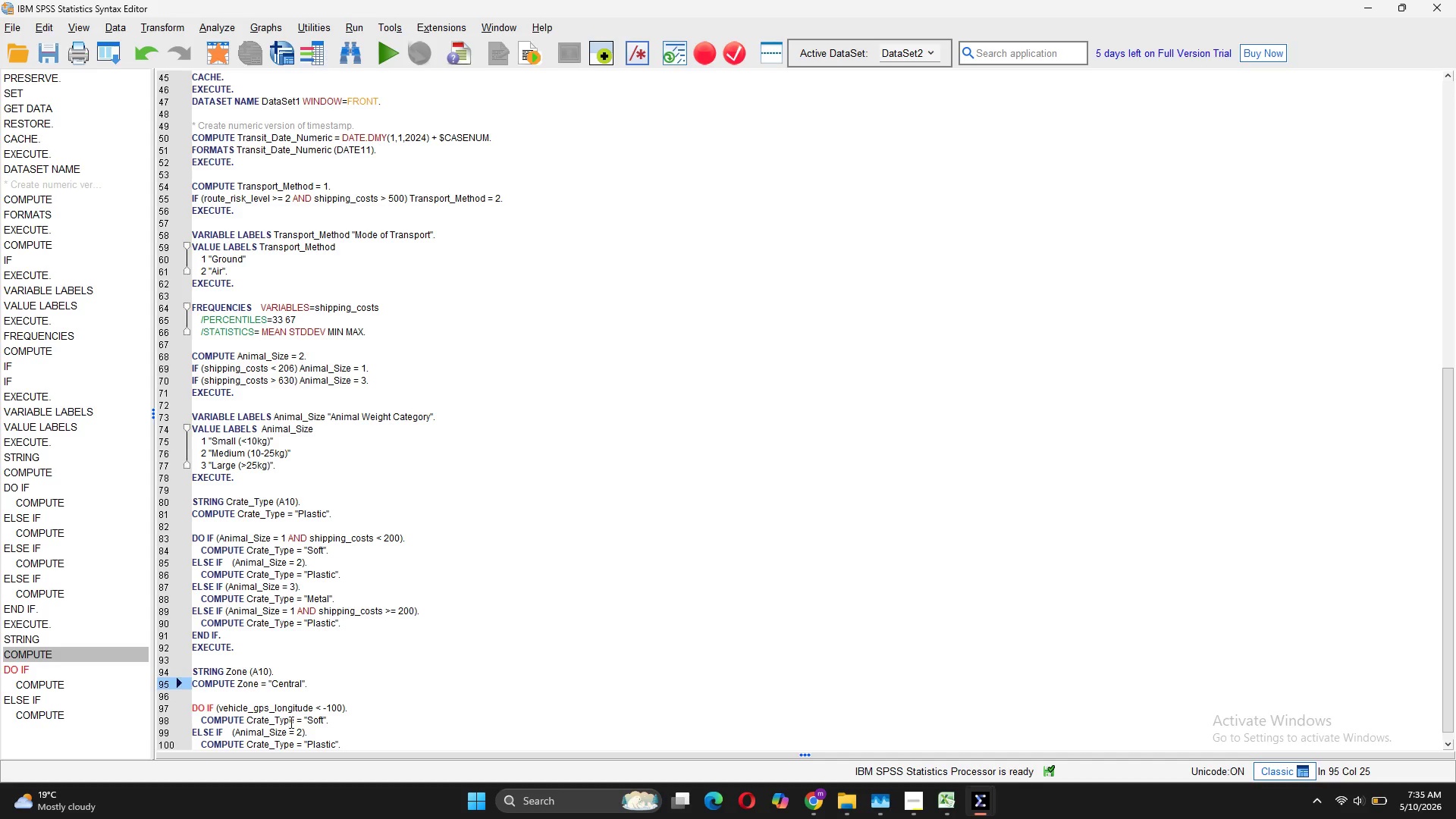 
left_click_drag(start_coordinate=[293, 721], to_coordinate=[248, 719])
 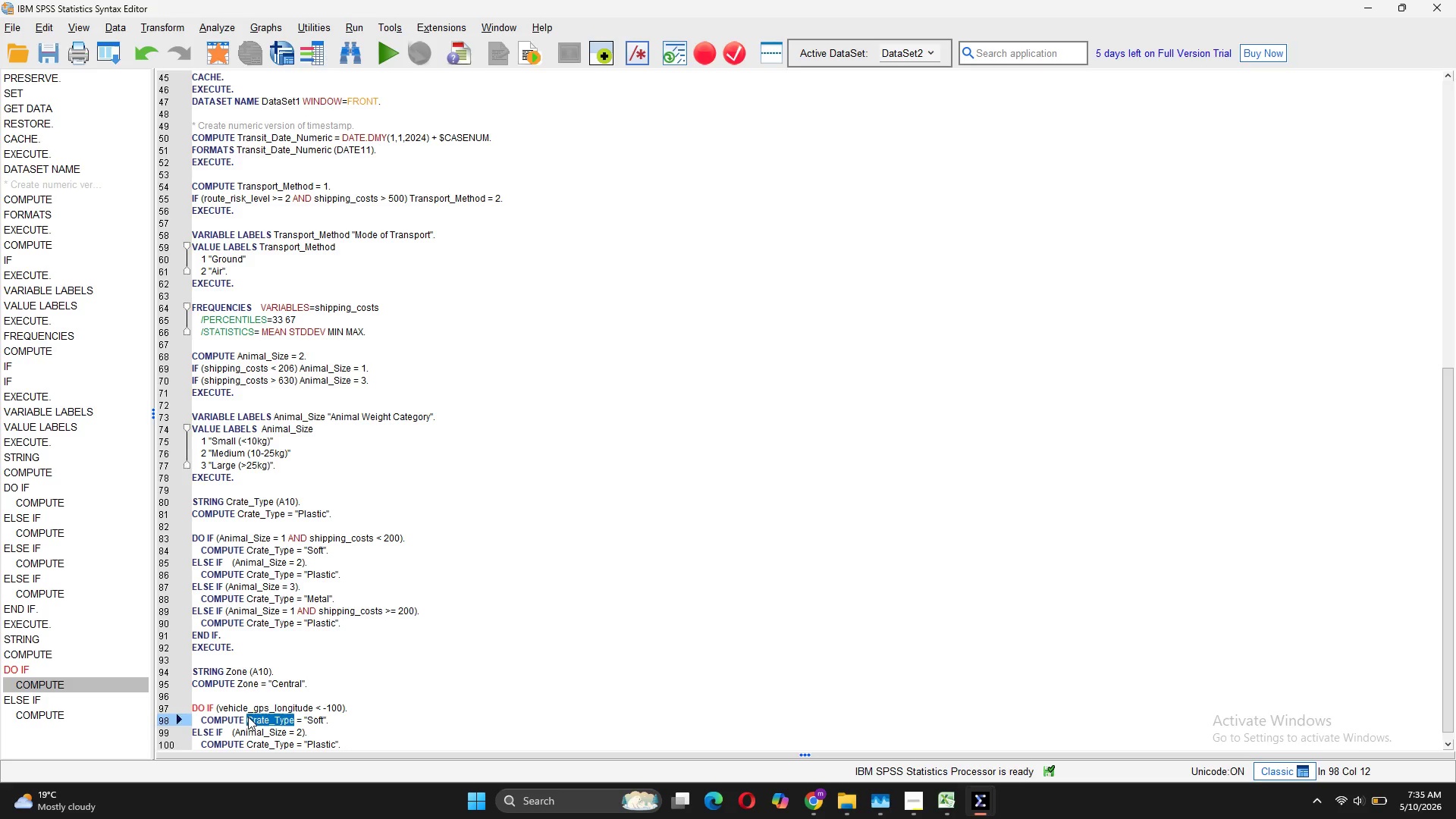 
type(Zon)
 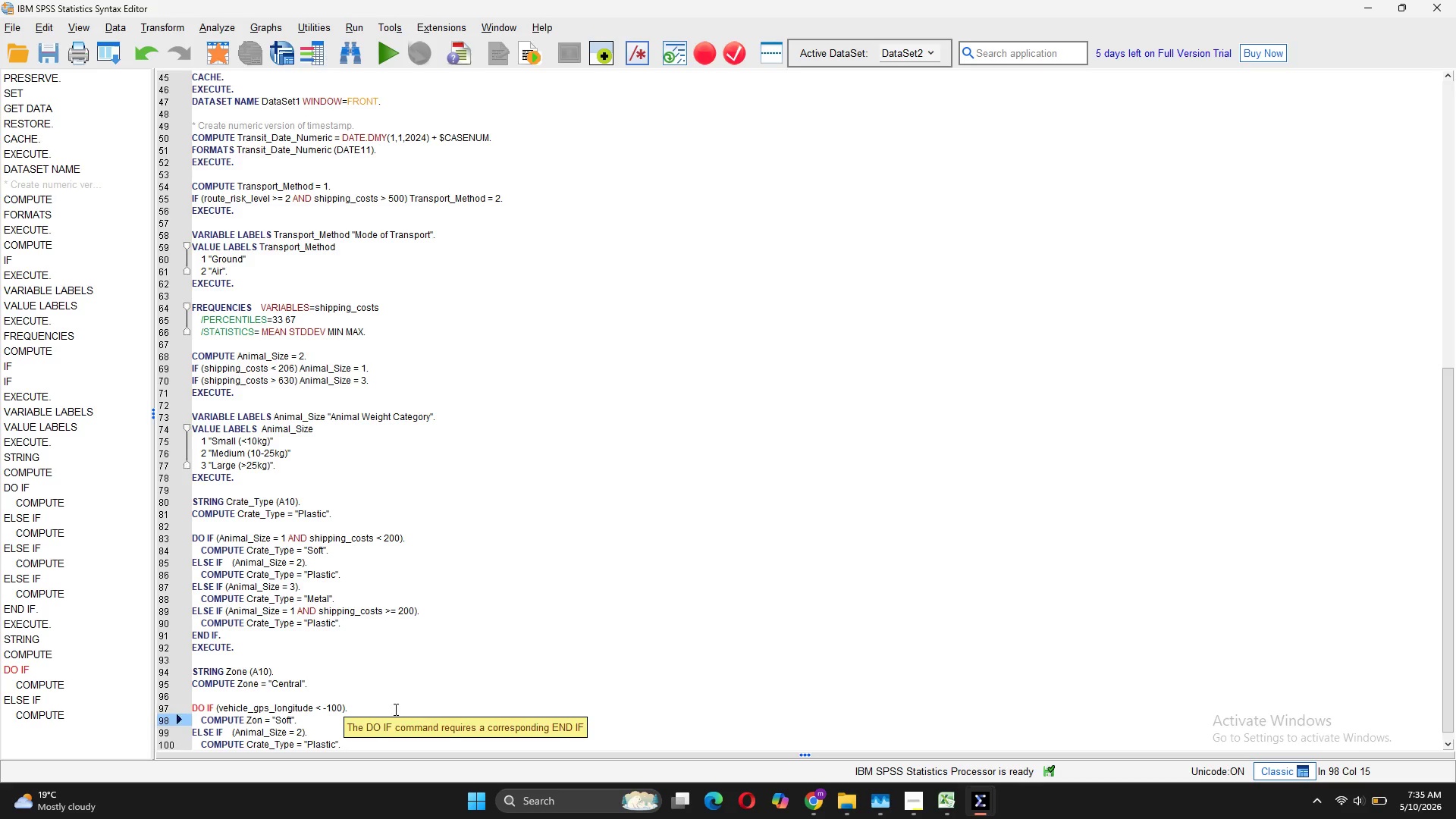 
key(E)
 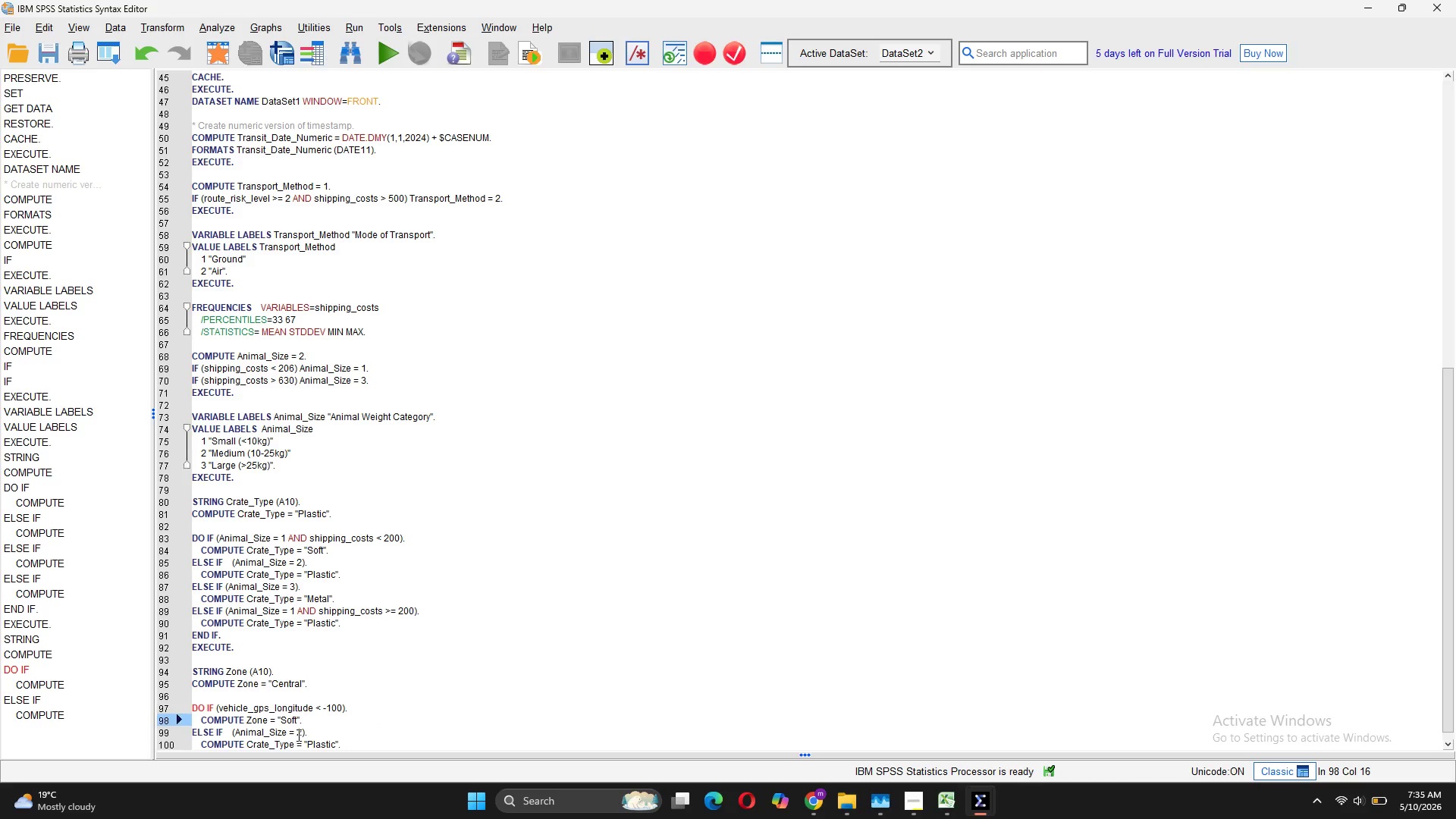 
left_click_drag(start_coordinate=[297, 720], to_coordinate=[279, 717])
 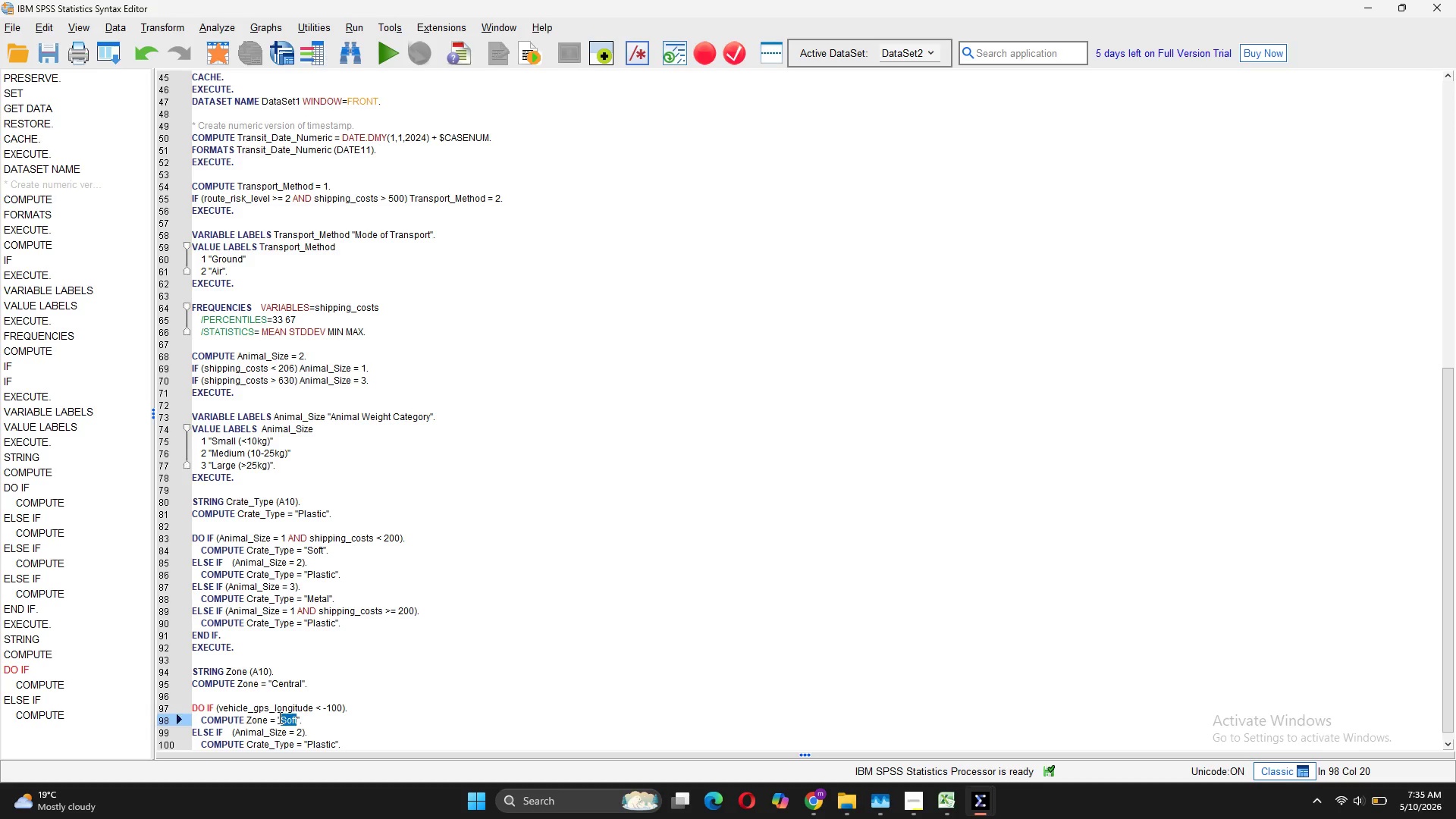 
type(Western)
 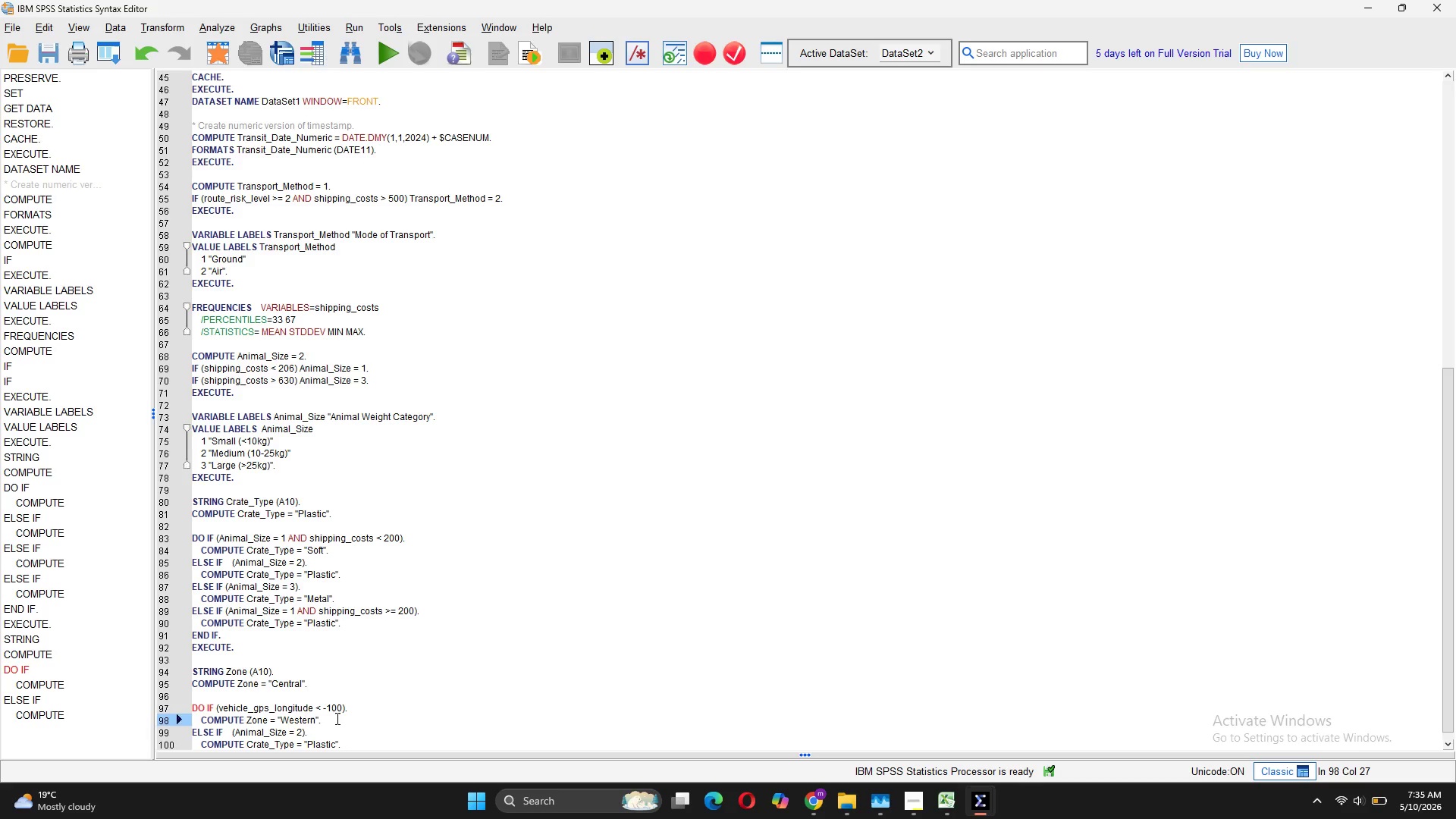 
left_click_drag(start_coordinate=[325, 718], to_coordinate=[208, 711])
 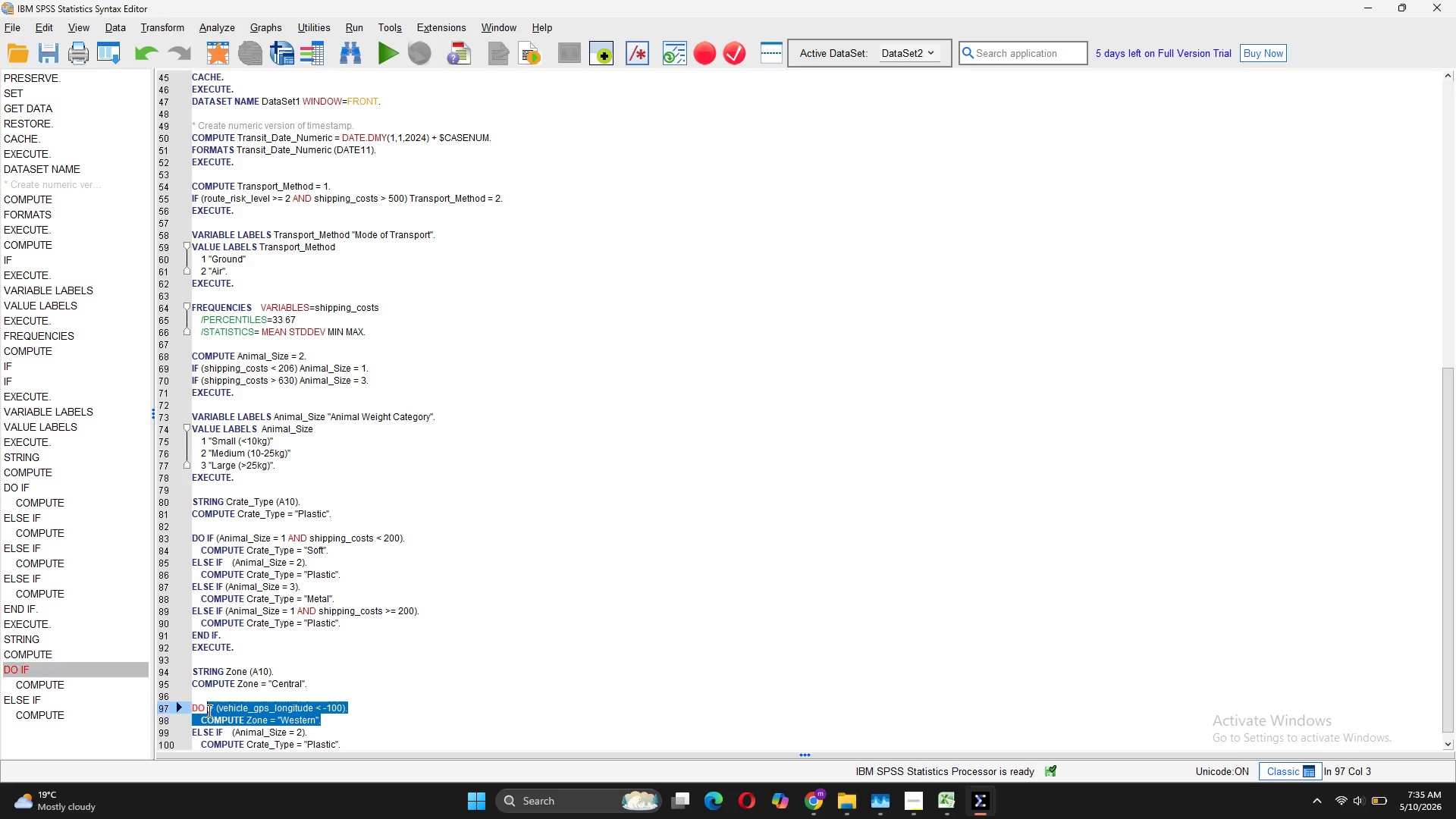 
key(Control+C)
 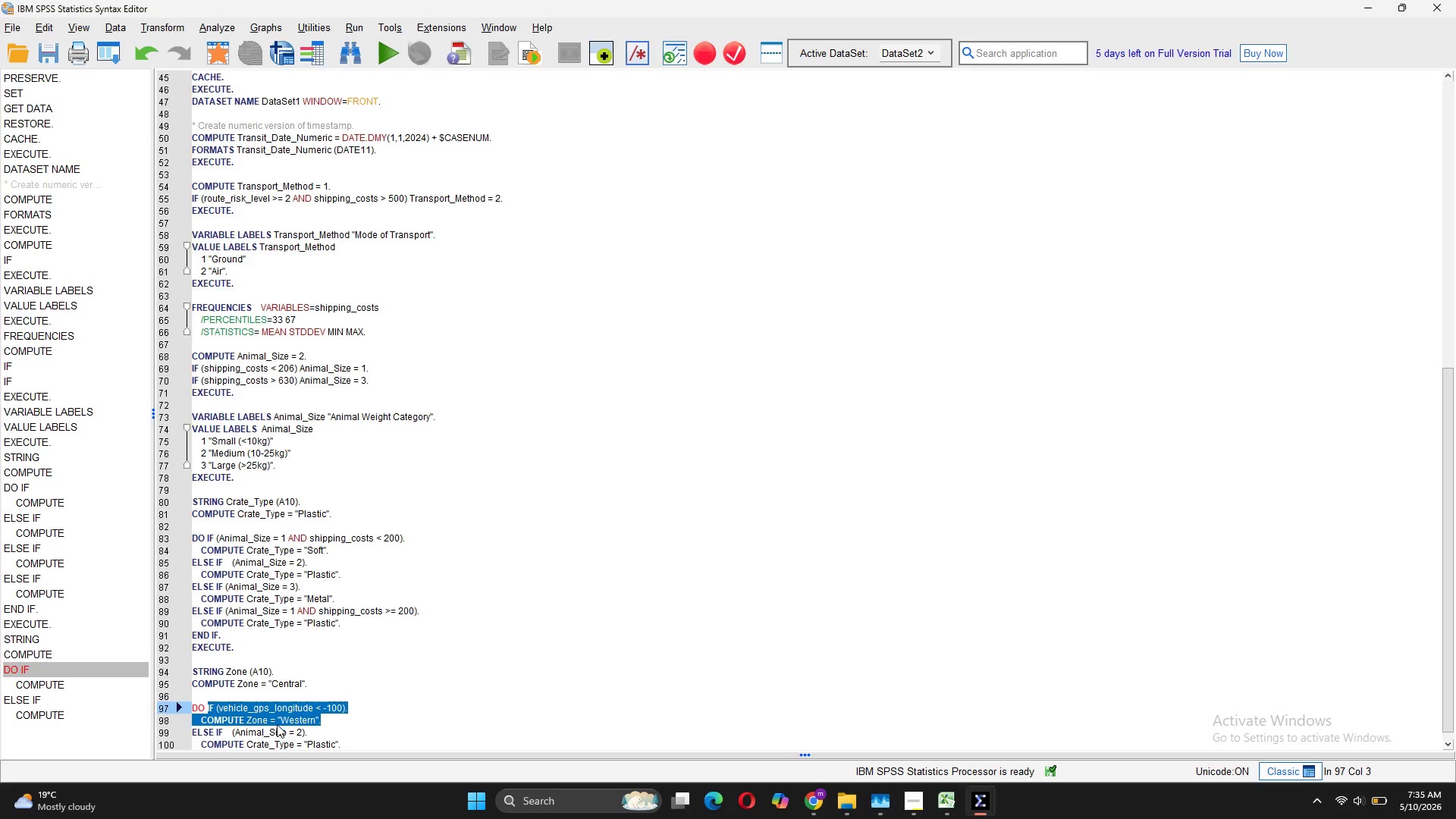 
scroll: coordinate [277, 724], scroll_direction: down, amount: 3.0
 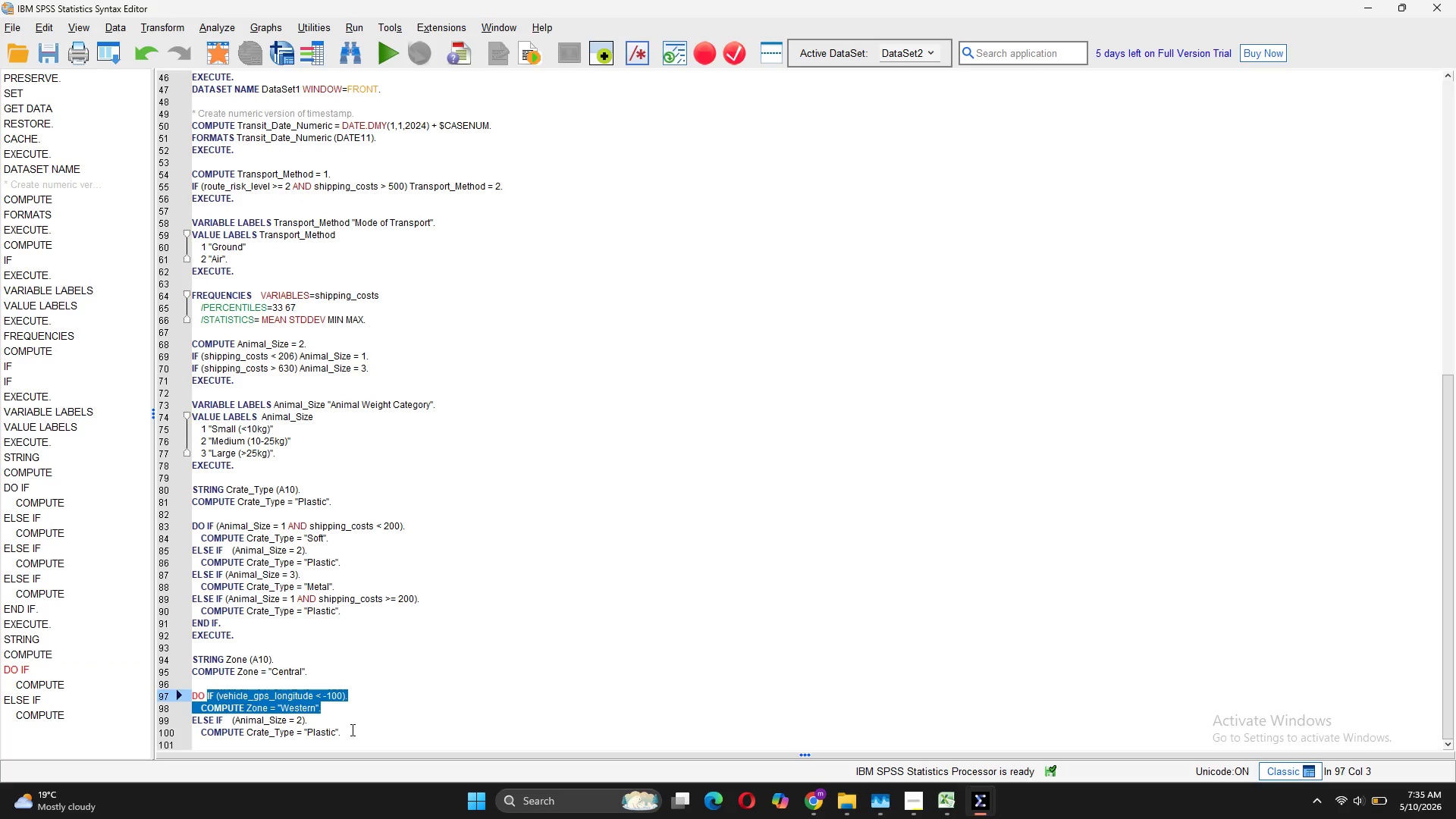 
left_click_drag(start_coordinate=[347, 732], to_coordinate=[215, 723])
 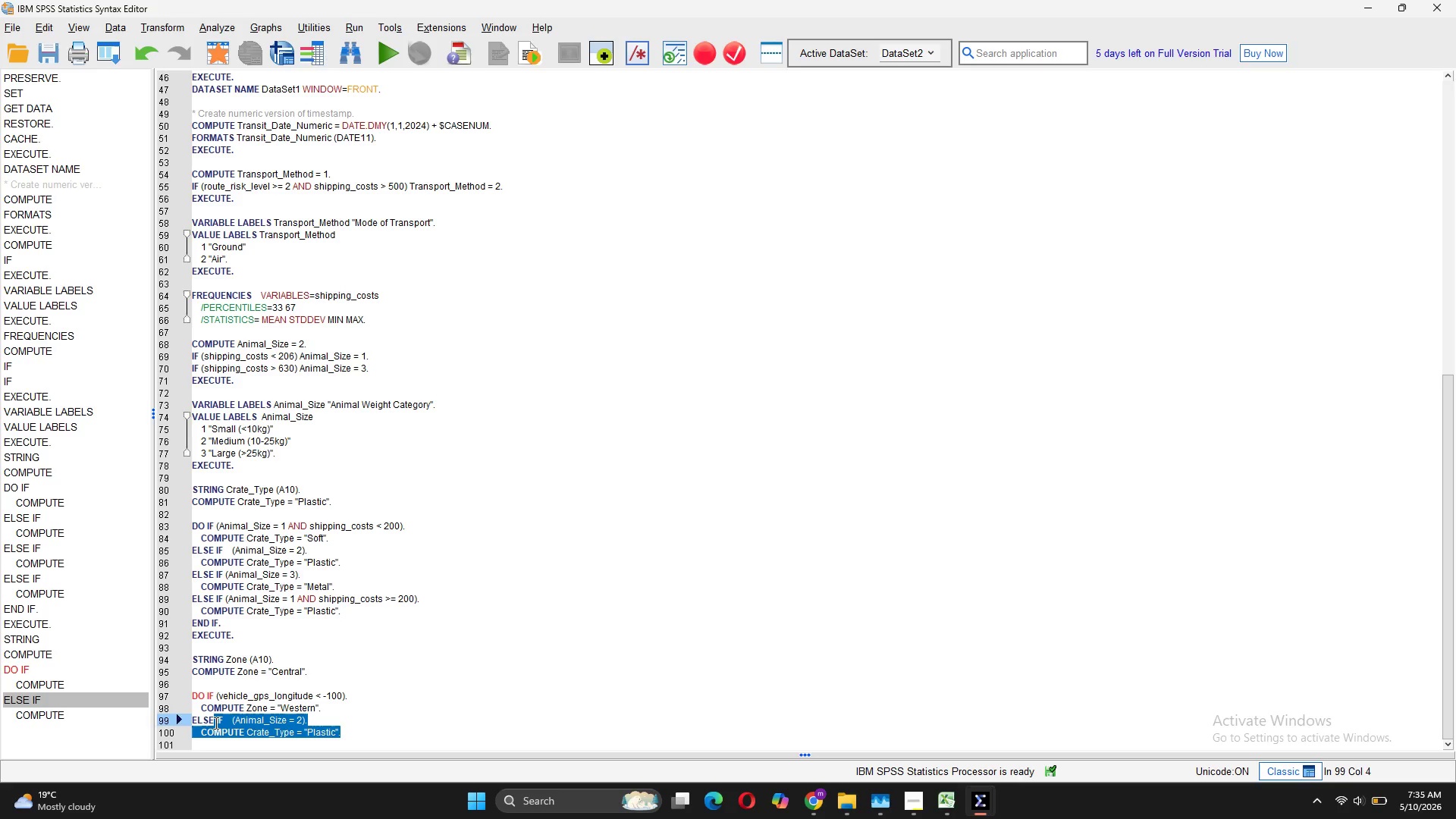 
key(Control+V)
 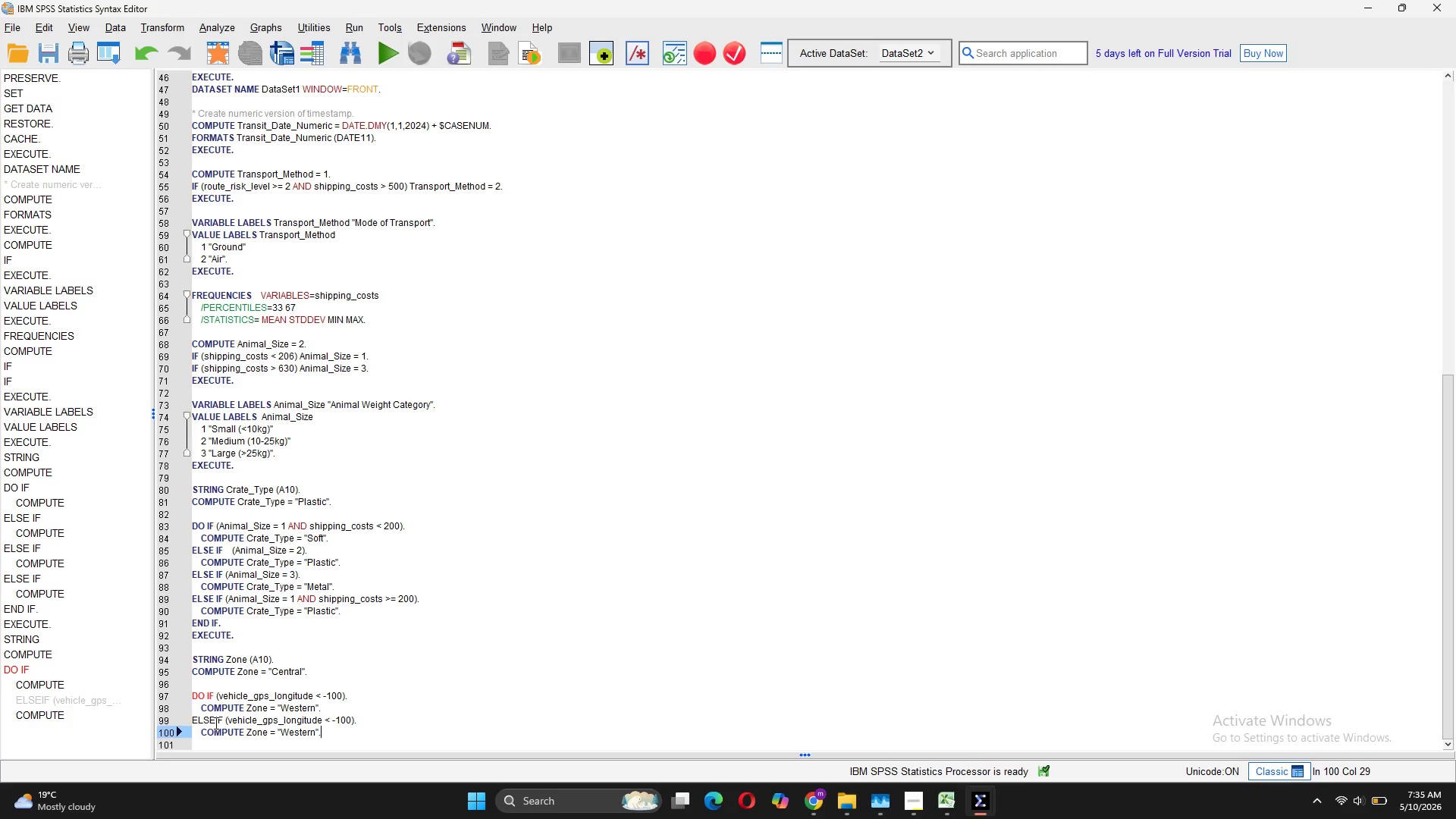 
left_click([215, 723])
 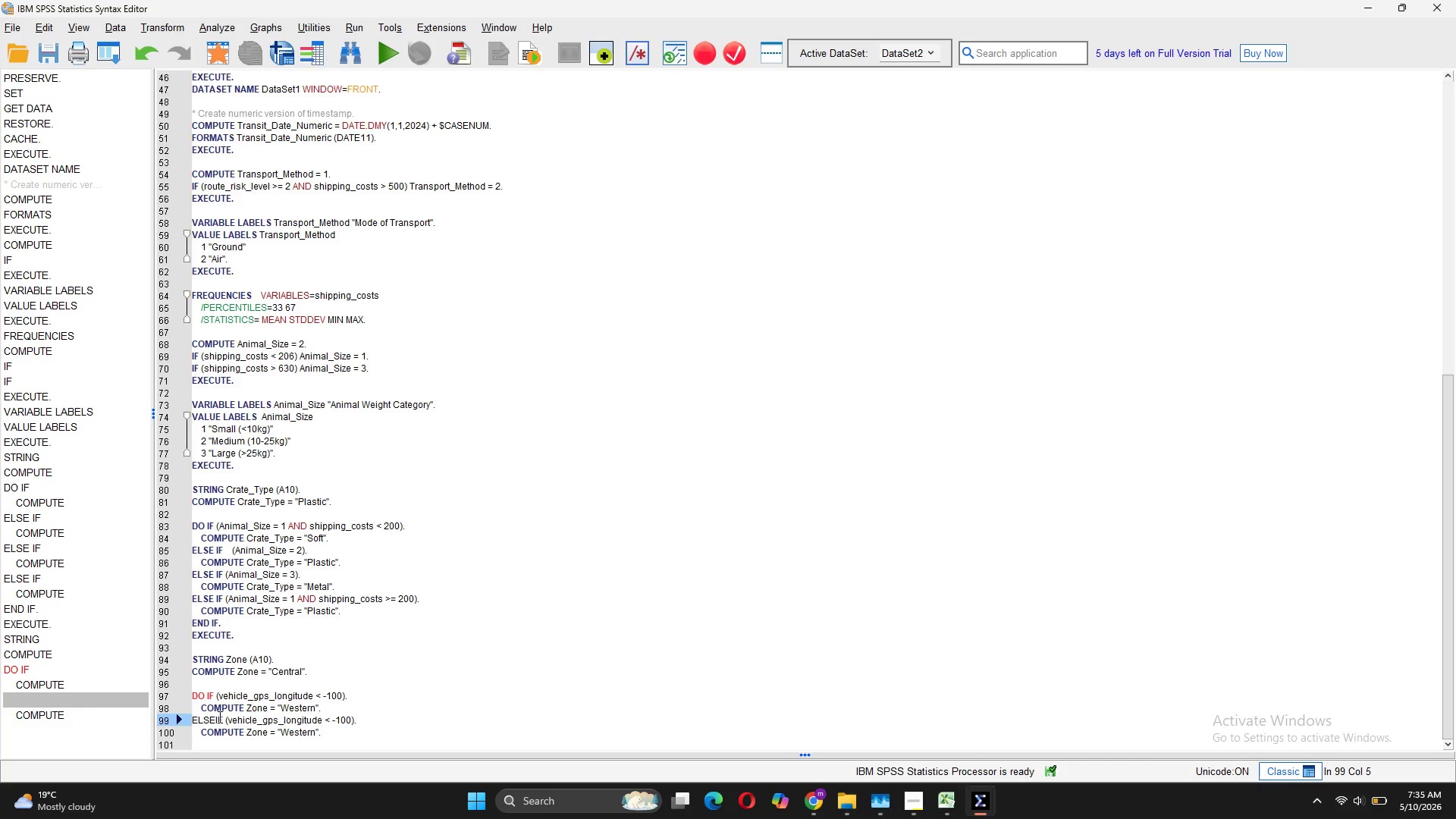 
left_click([214, 719])
 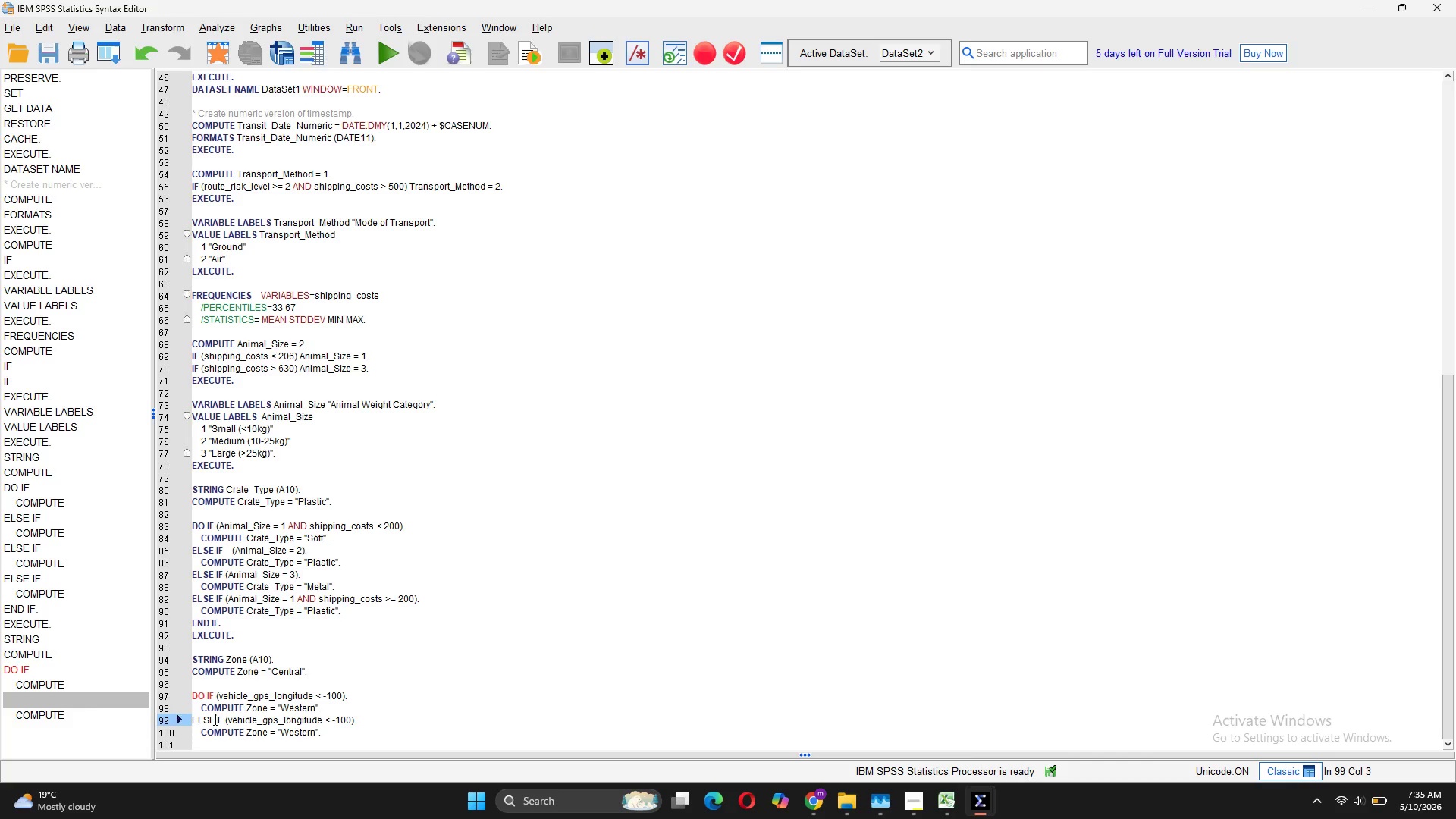 
left_click([214, 718])
 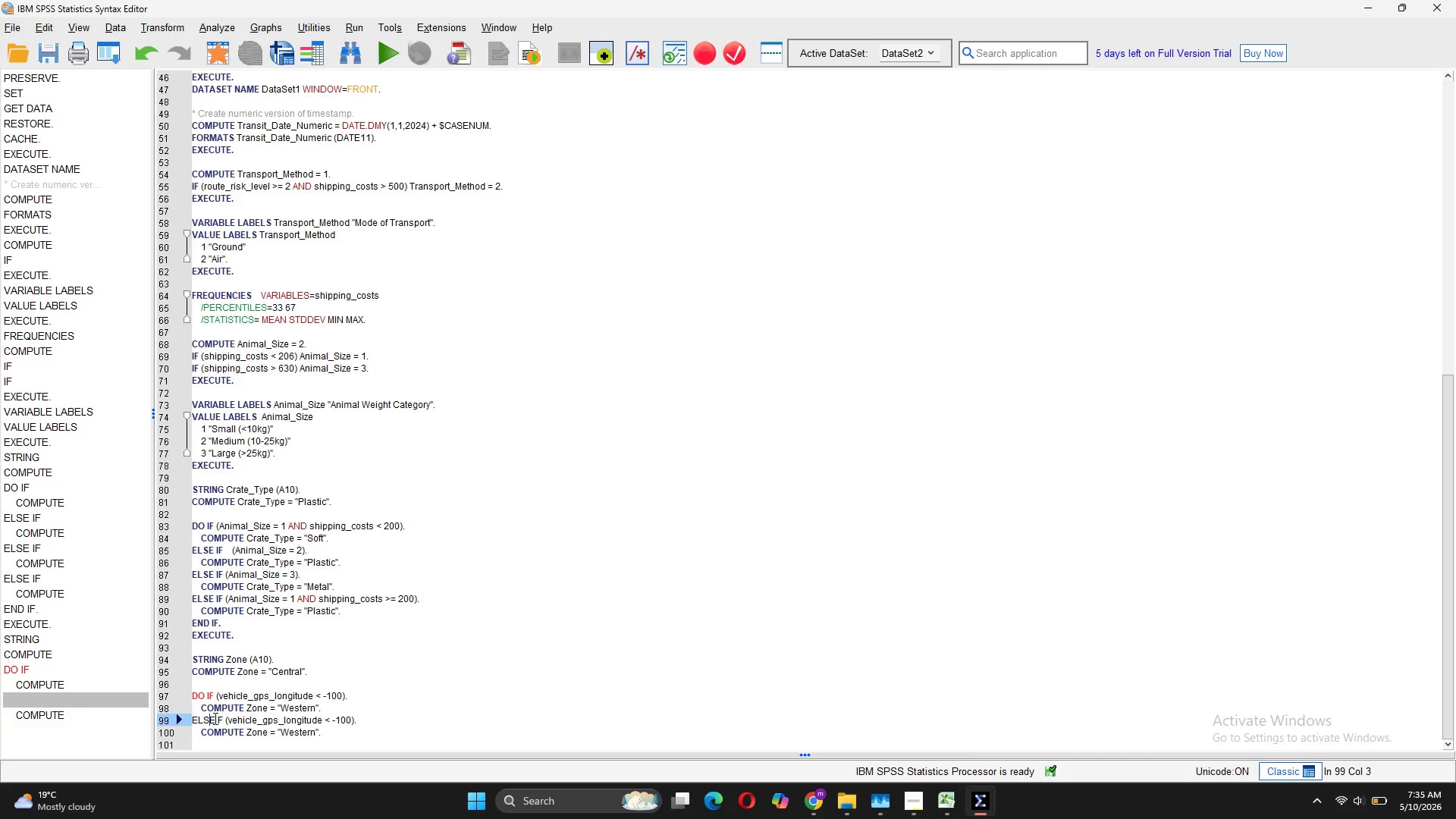 
left_click([214, 718])
 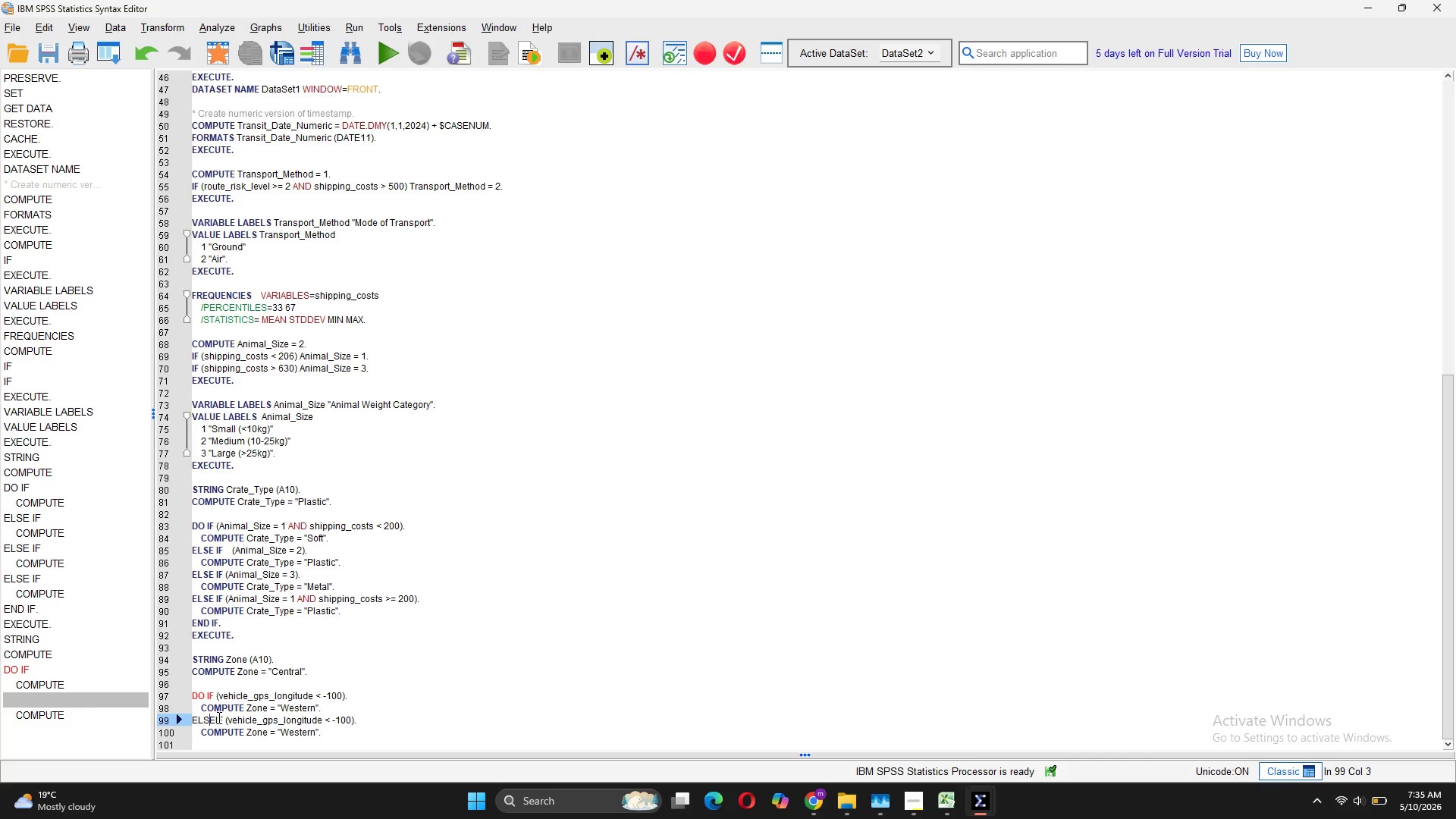 
left_click([218, 717])
 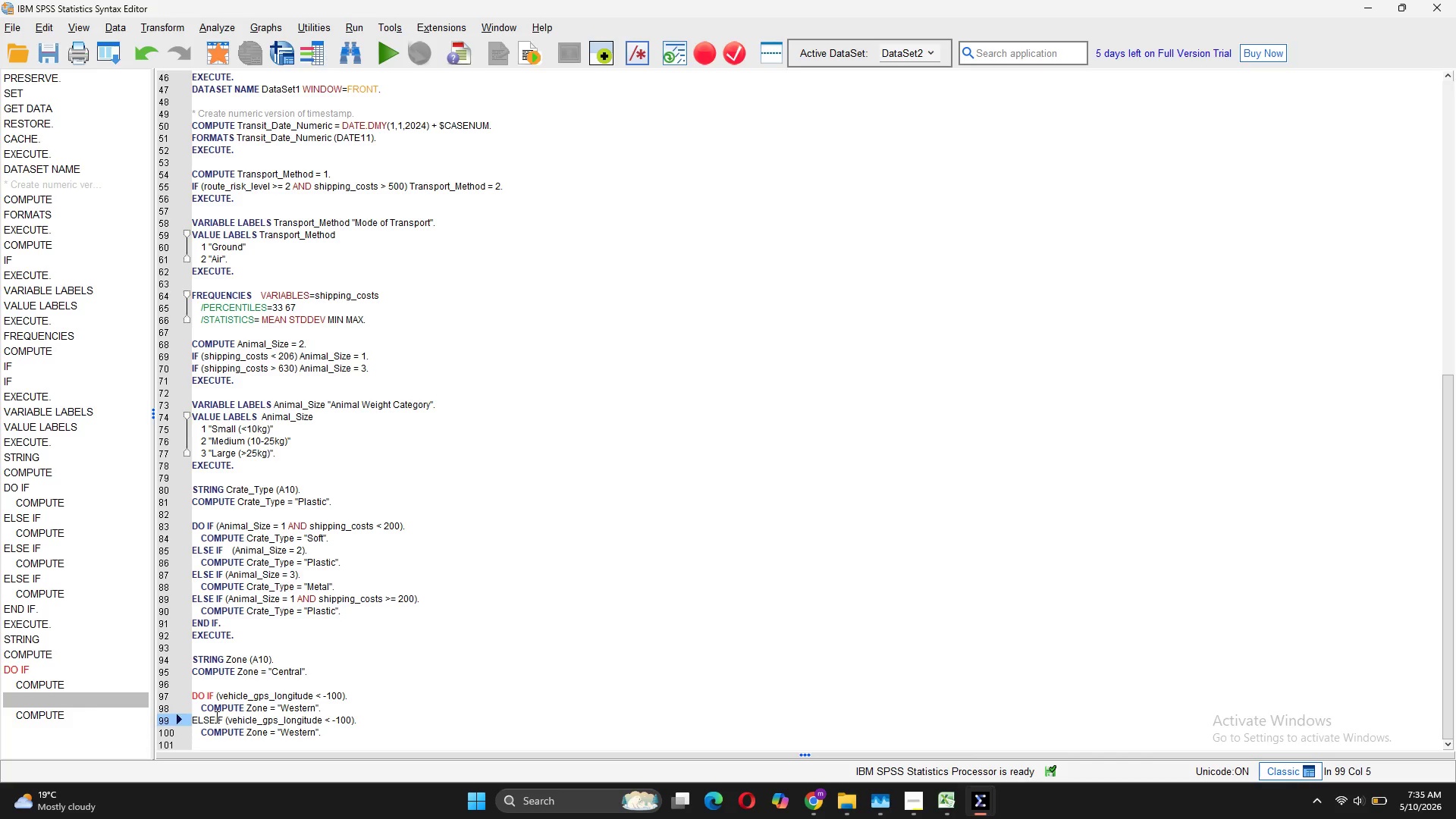 
left_click([215, 717])
 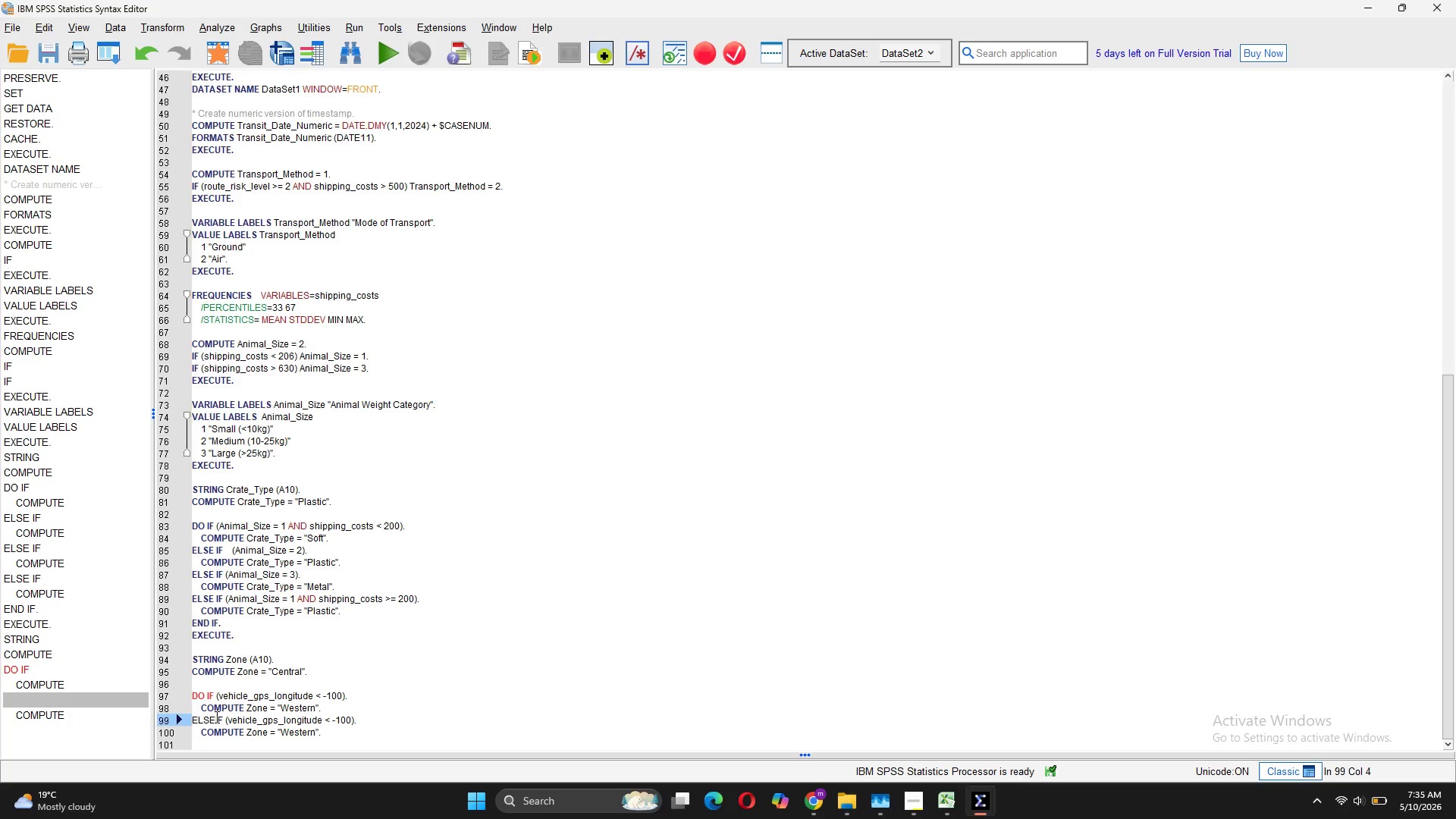 
key(Space)
 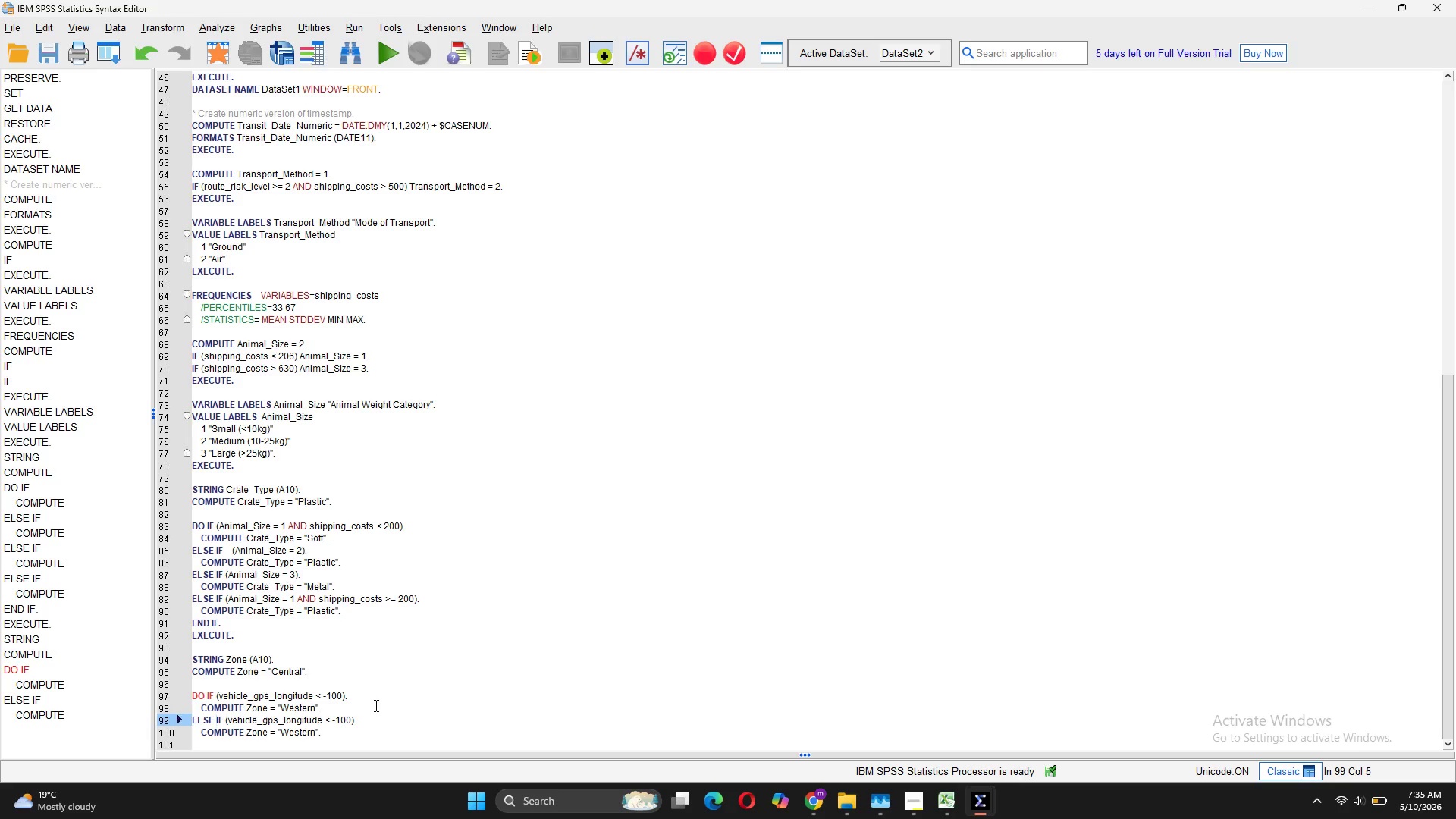 
left_click([331, 719])
 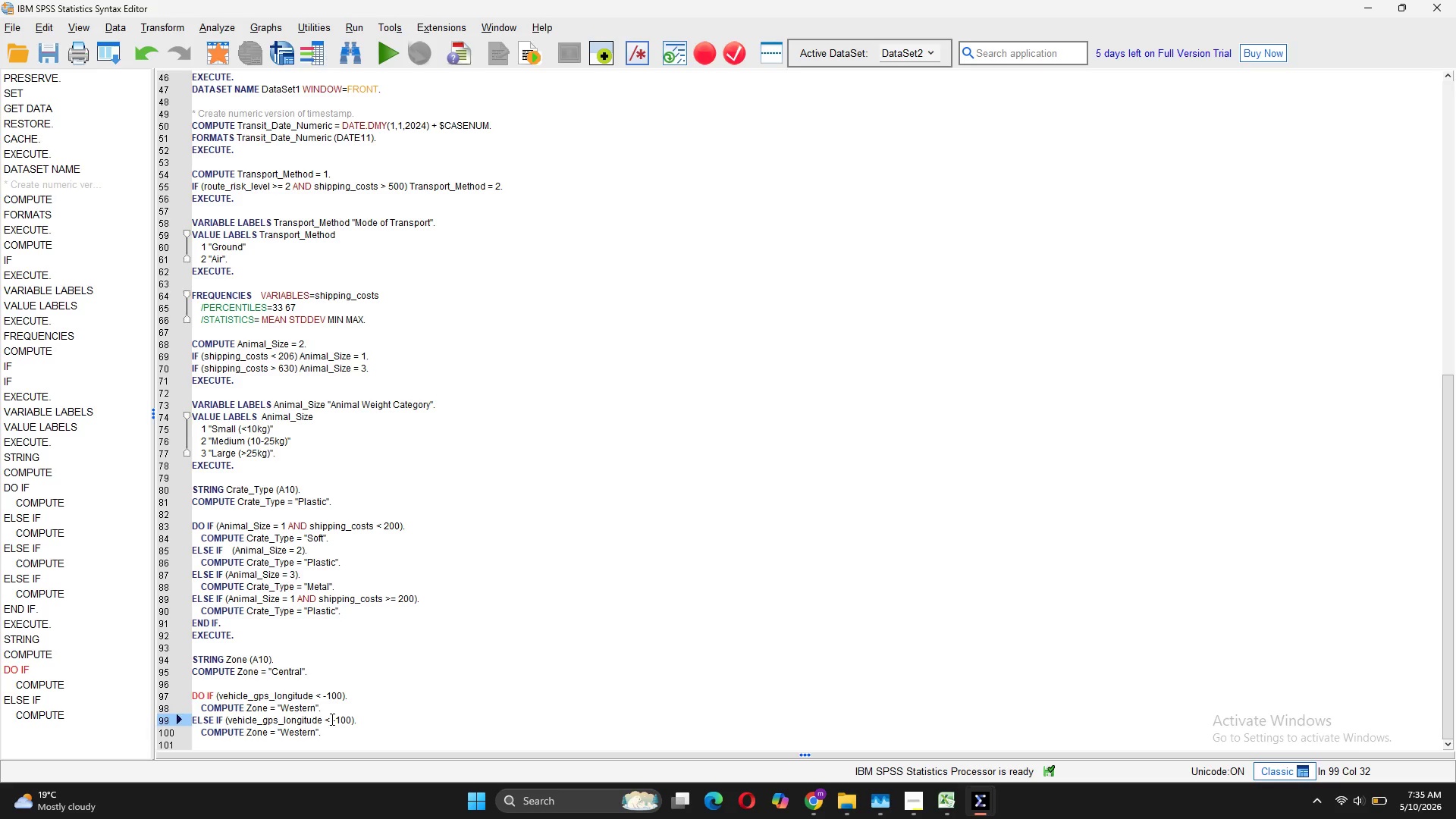 
key(Backspace)
 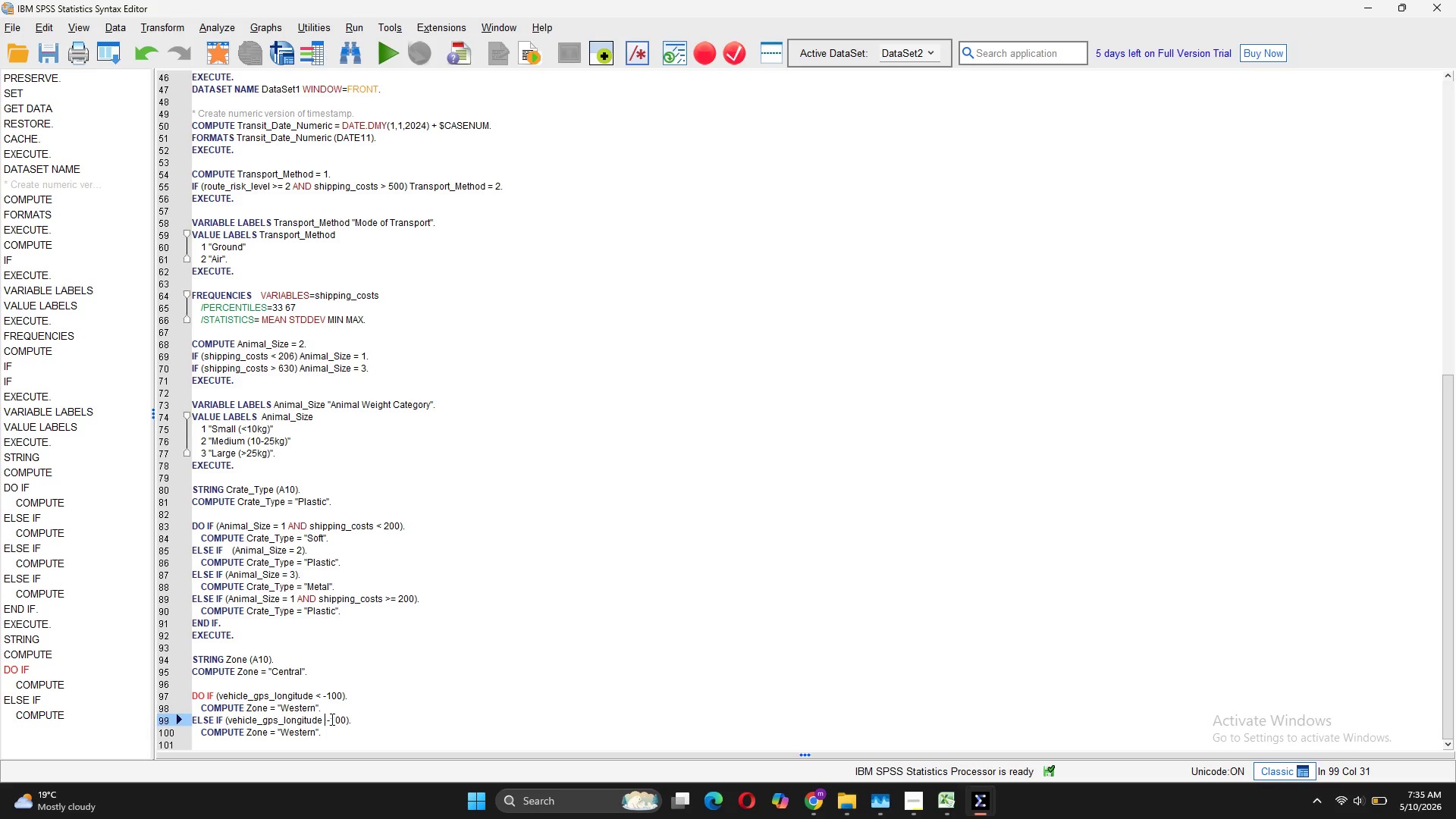 
key(Shift+Period)
 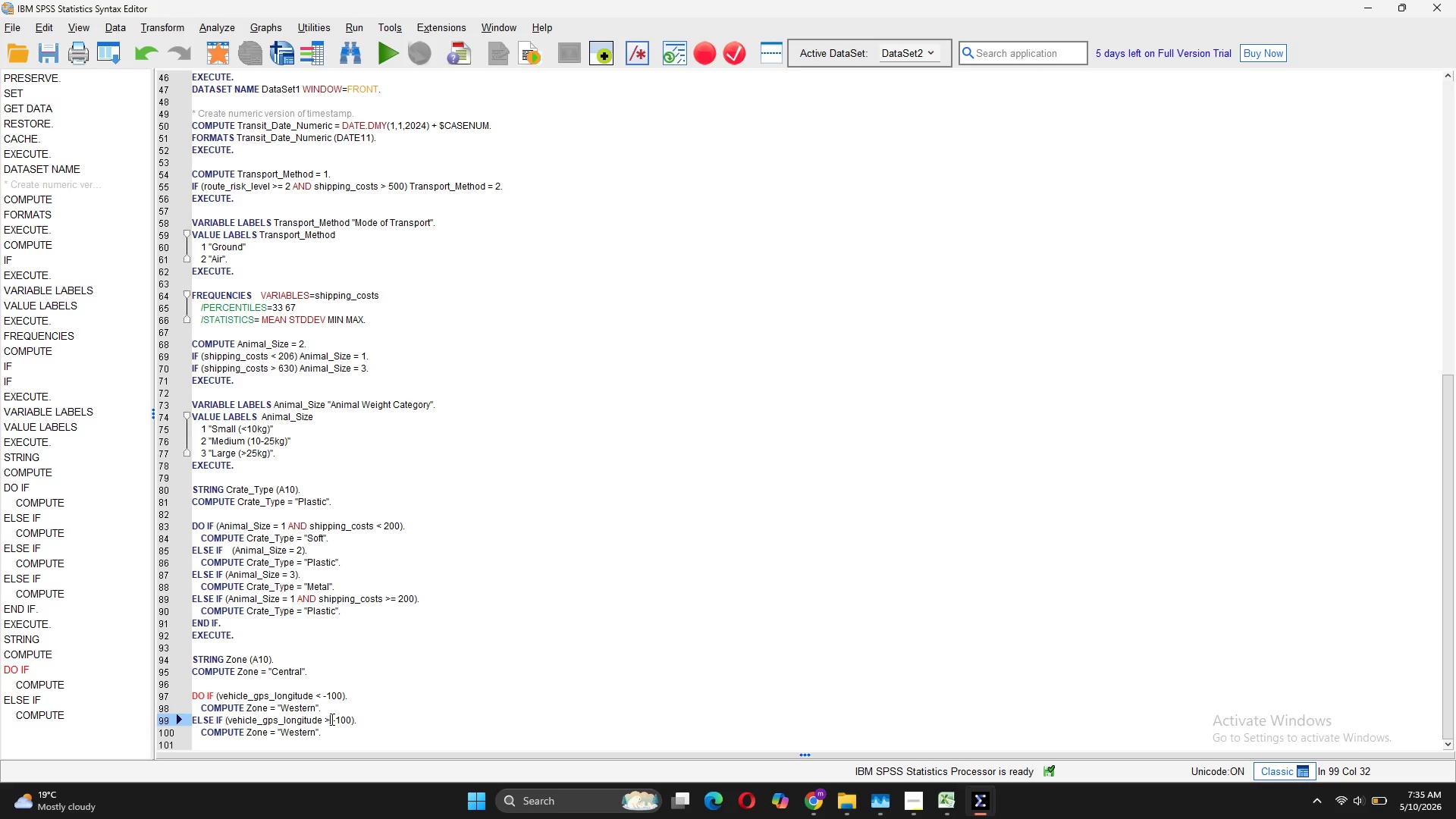 
key(Equal)
 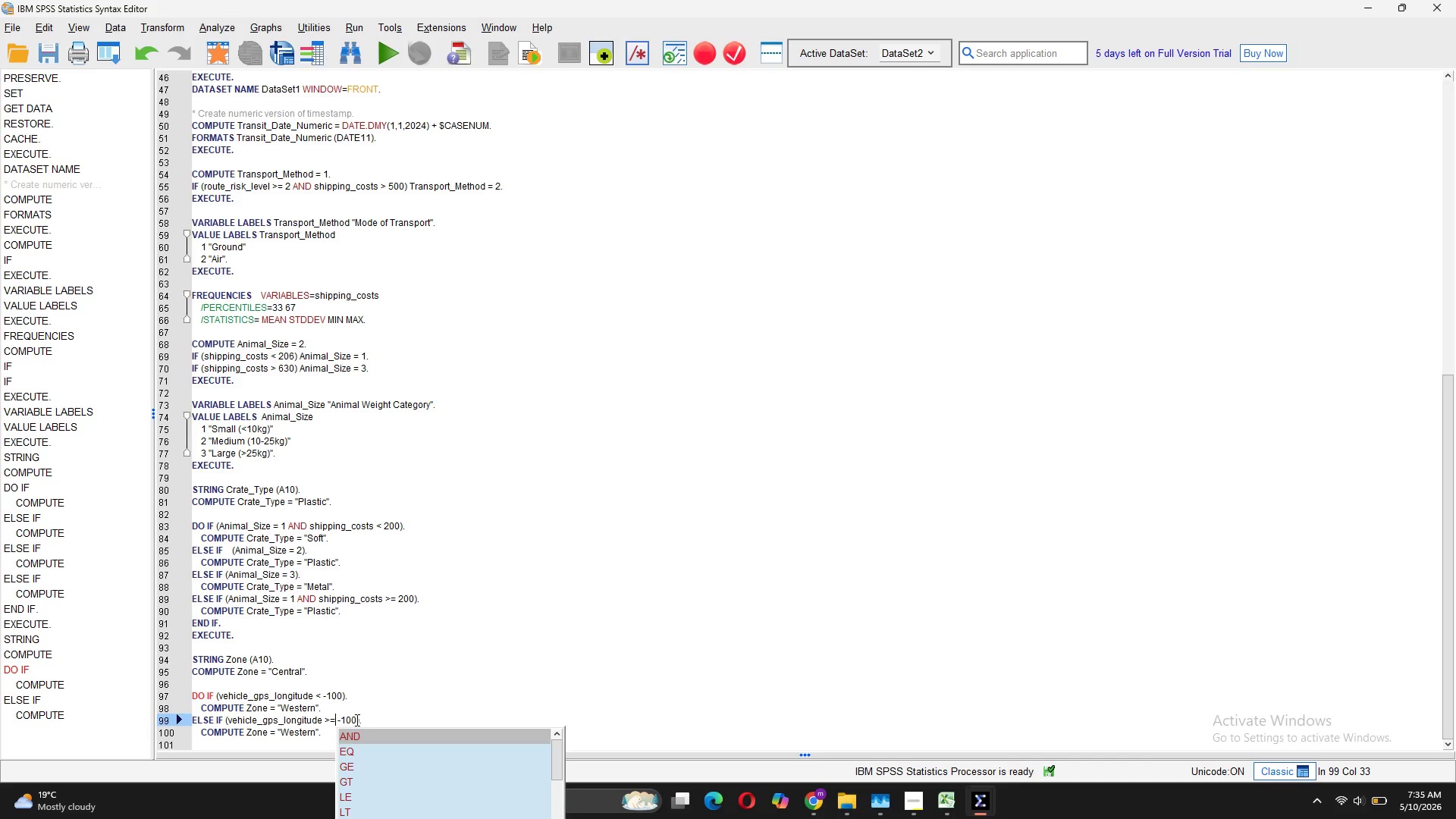 
left_click([355, 721])
 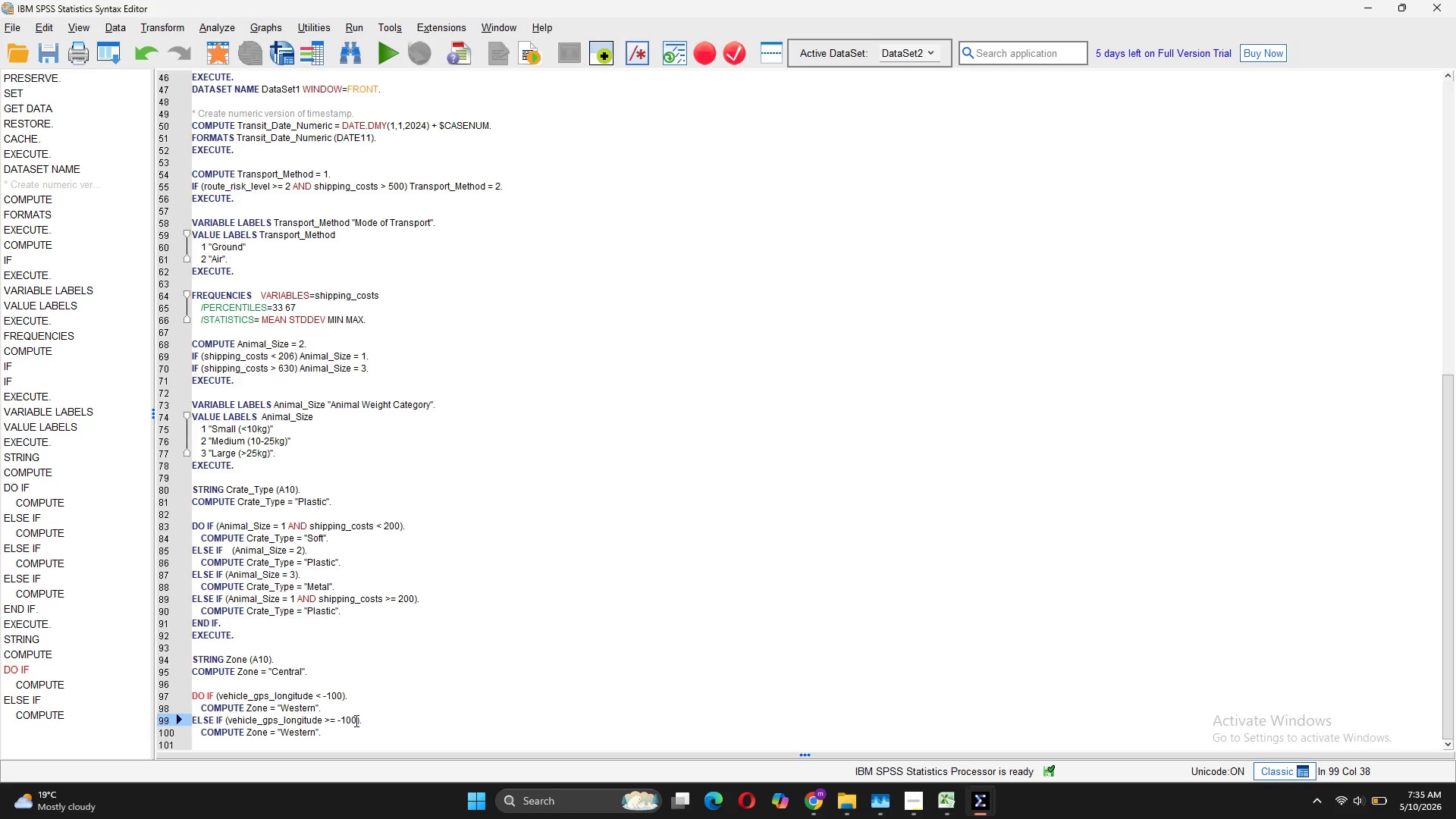 
key(Backspace)
key(Backspace)
key(Backspace)
type(80)
 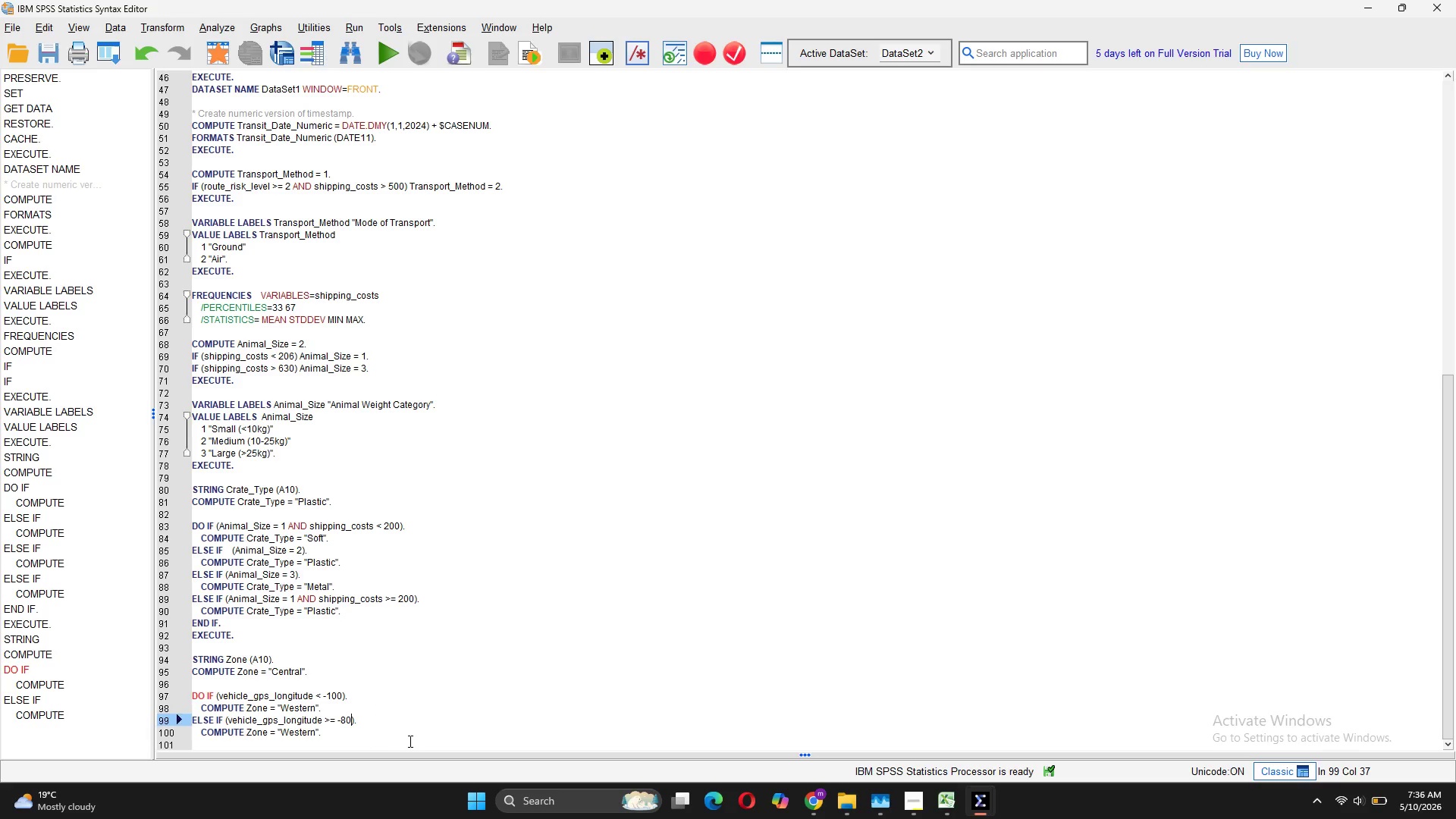 
wait(6.8)
 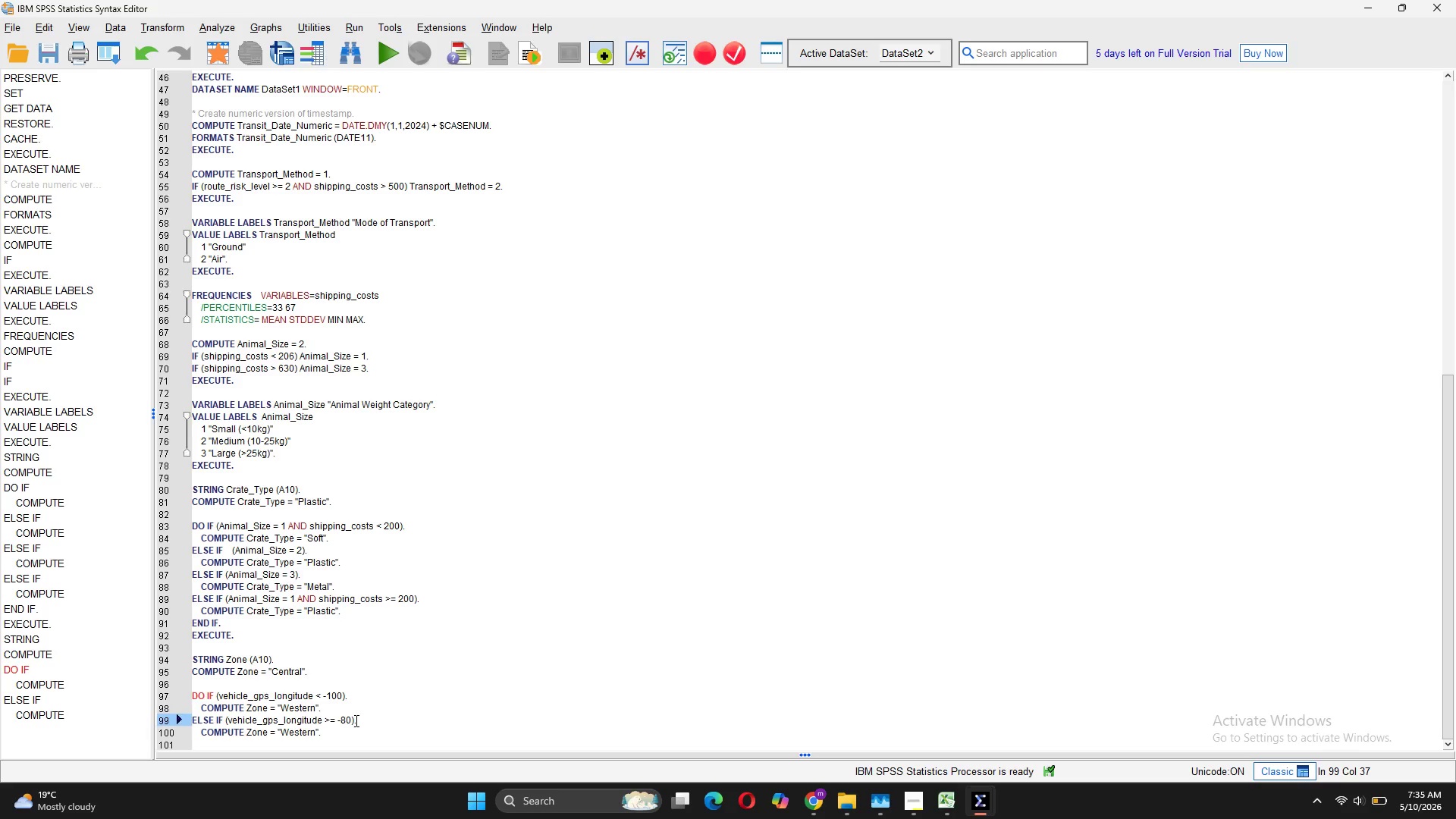 
left_click_drag(start_coordinate=[315, 730], to_coordinate=[281, 730])